 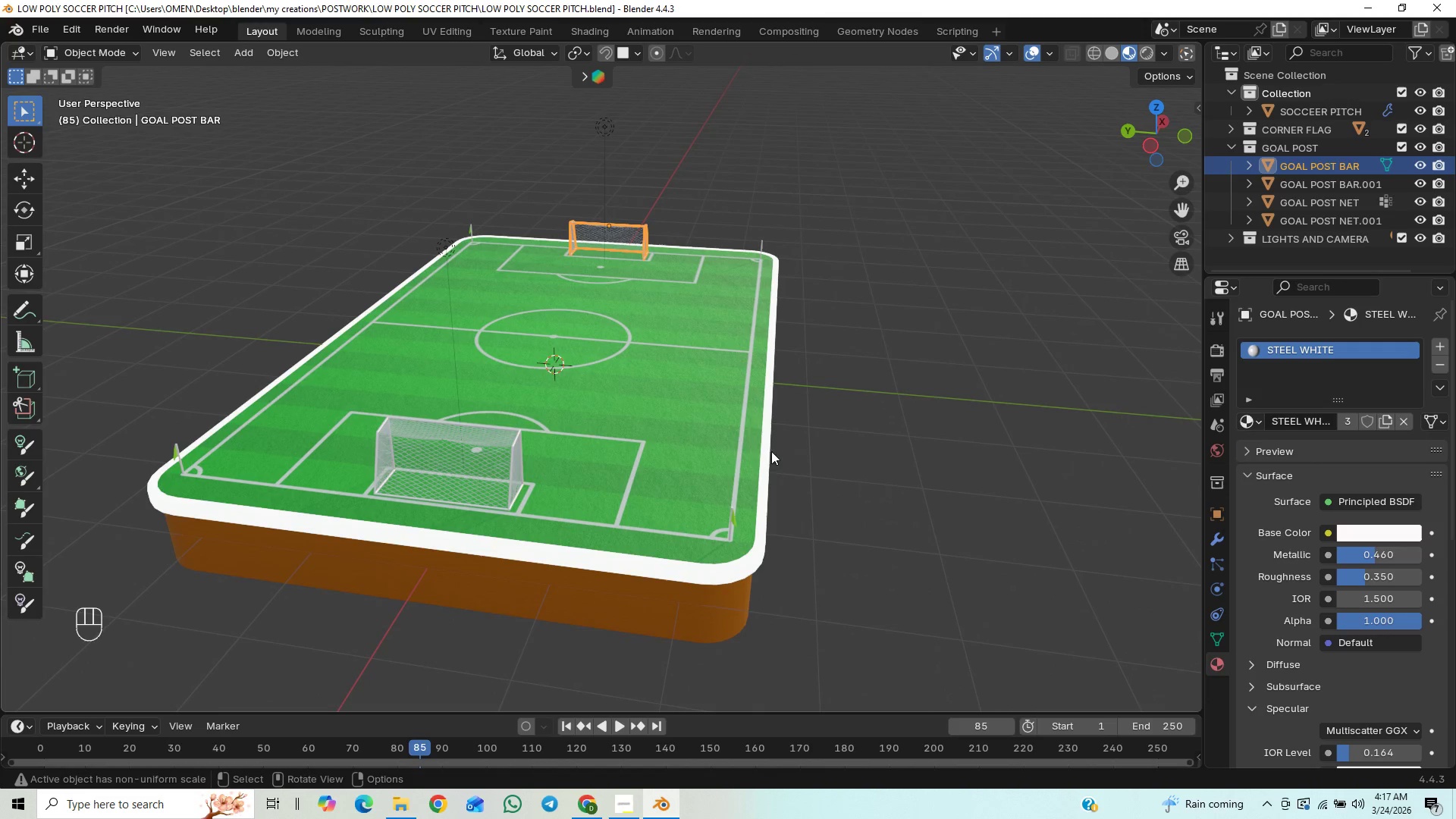 
triple_click([668, 453])
 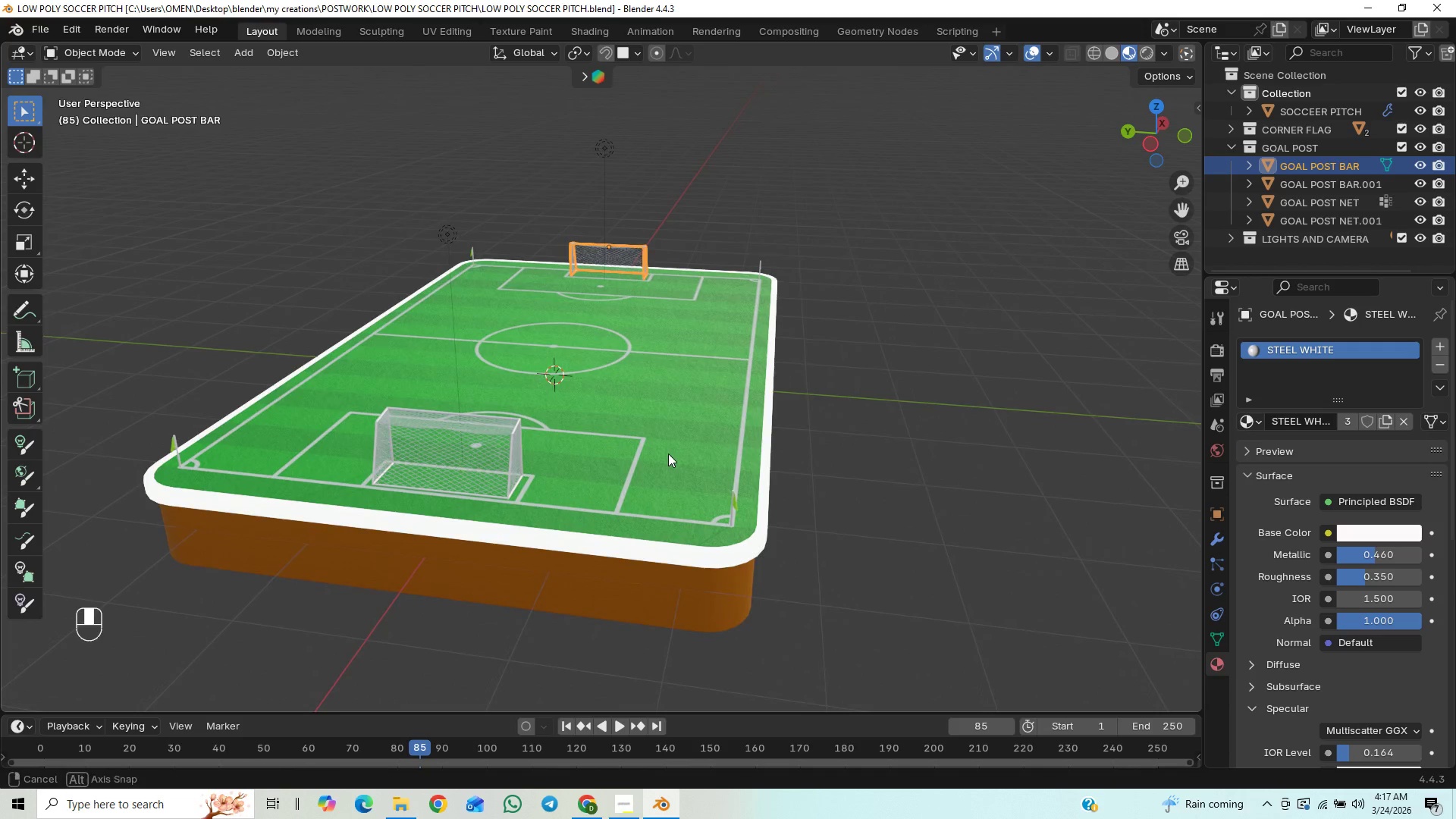 
triple_click([668, 453])
 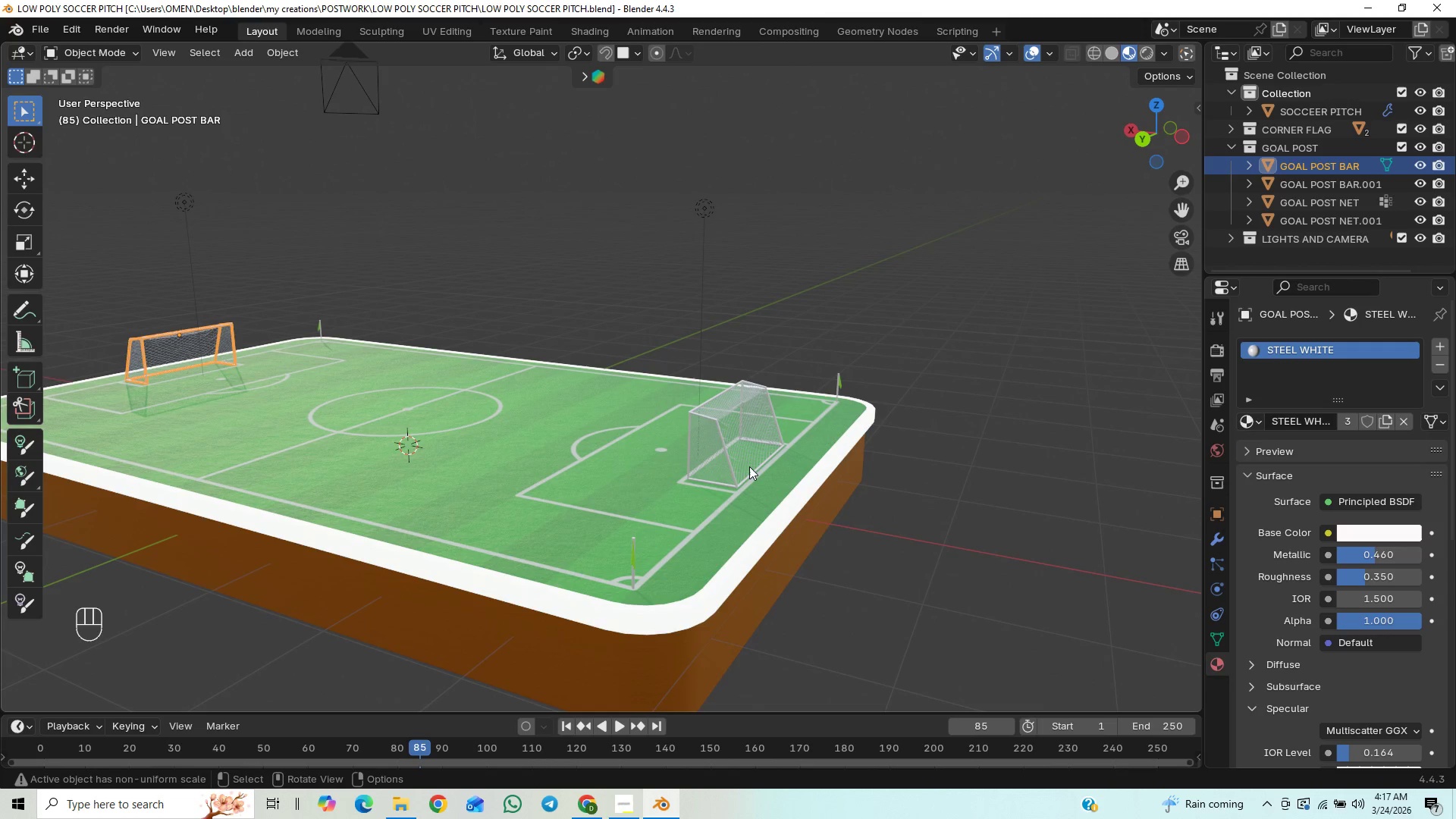 
scroll: coordinate [731, 421], scroll_direction: down, amount: 6.0
 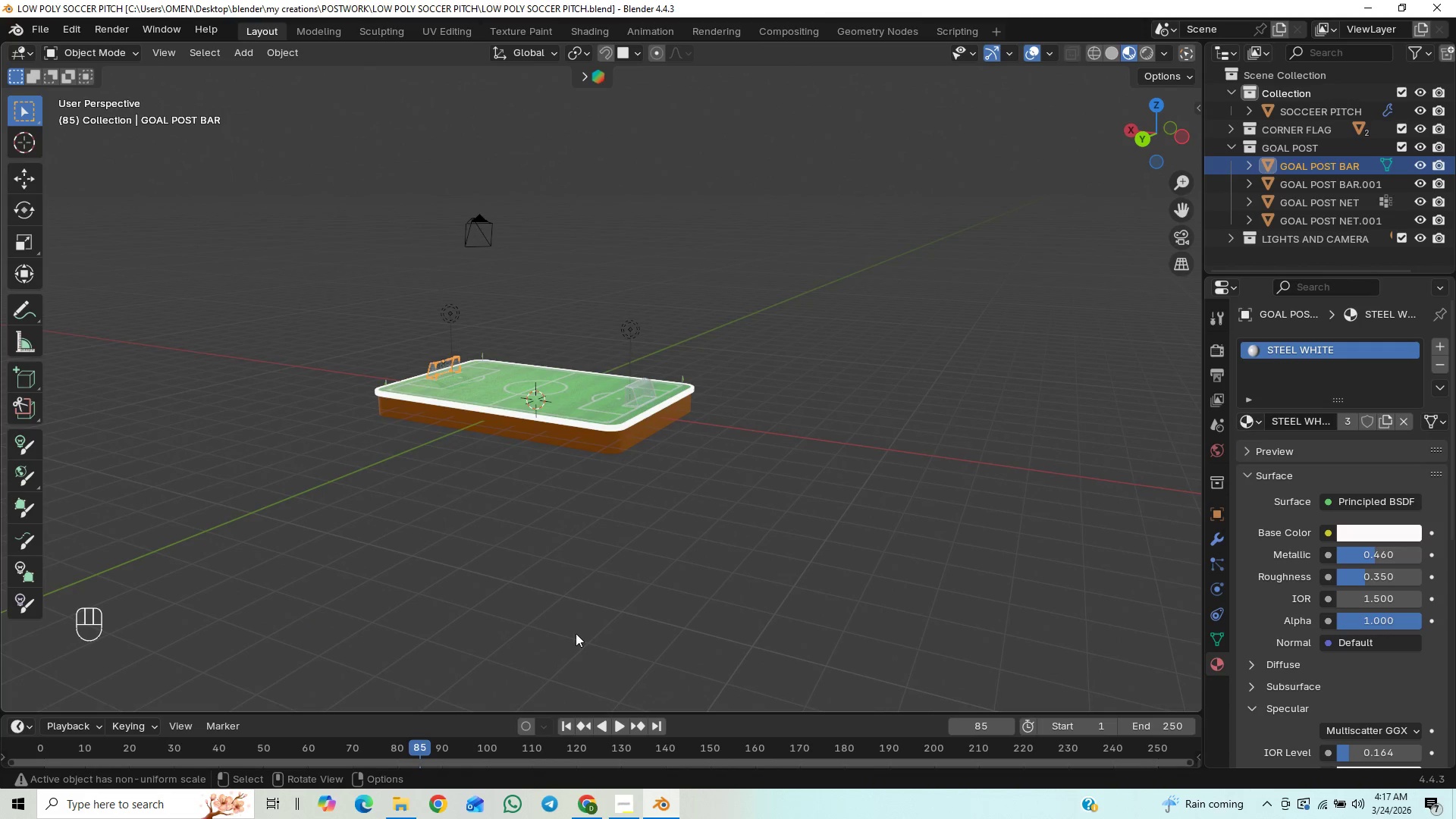 
scroll: coordinate [542, 544], scroll_direction: up, amount: 10.0
 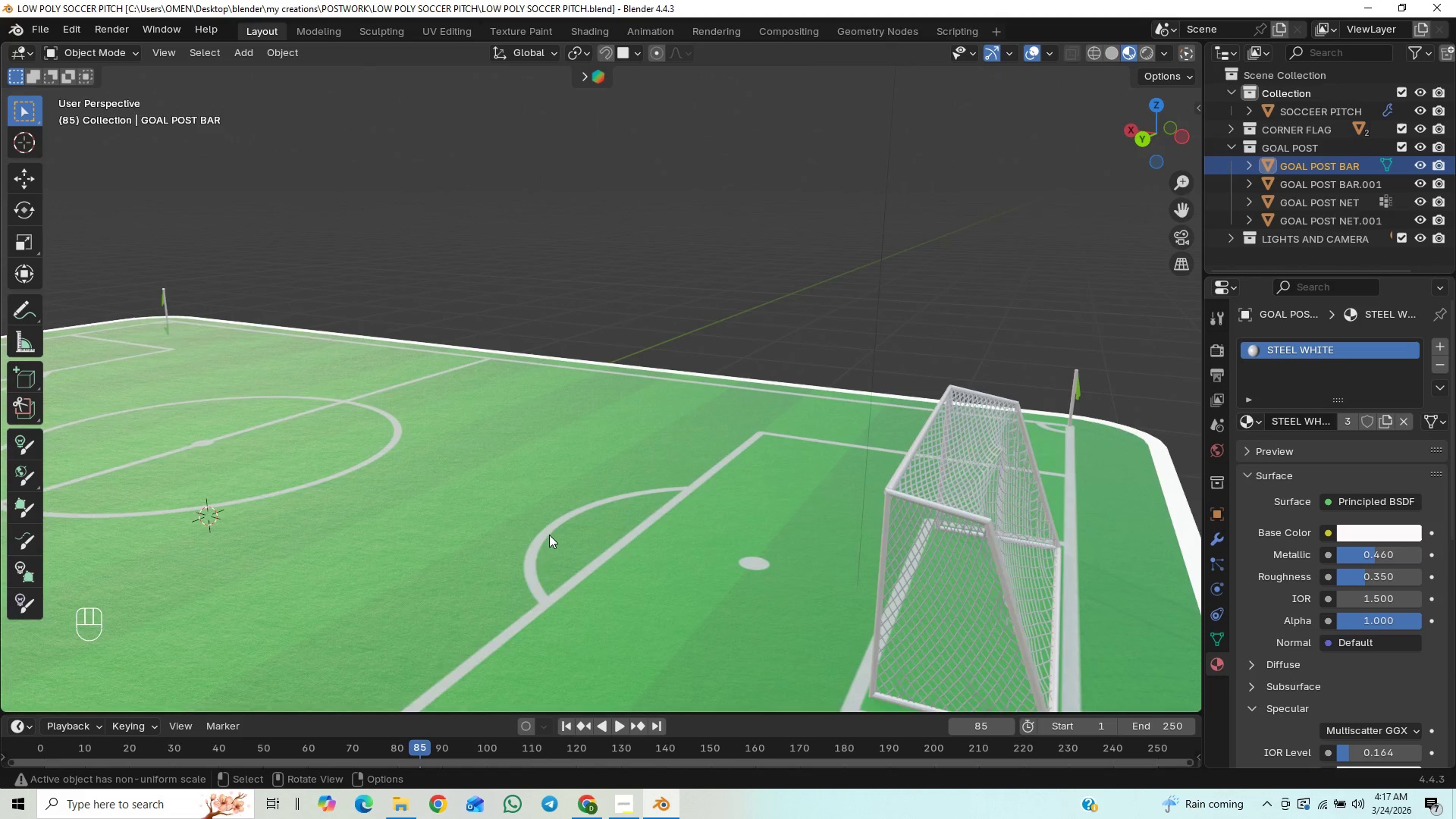 
scroll: coordinate [547, 539], scroll_direction: down, amount: 3.0
 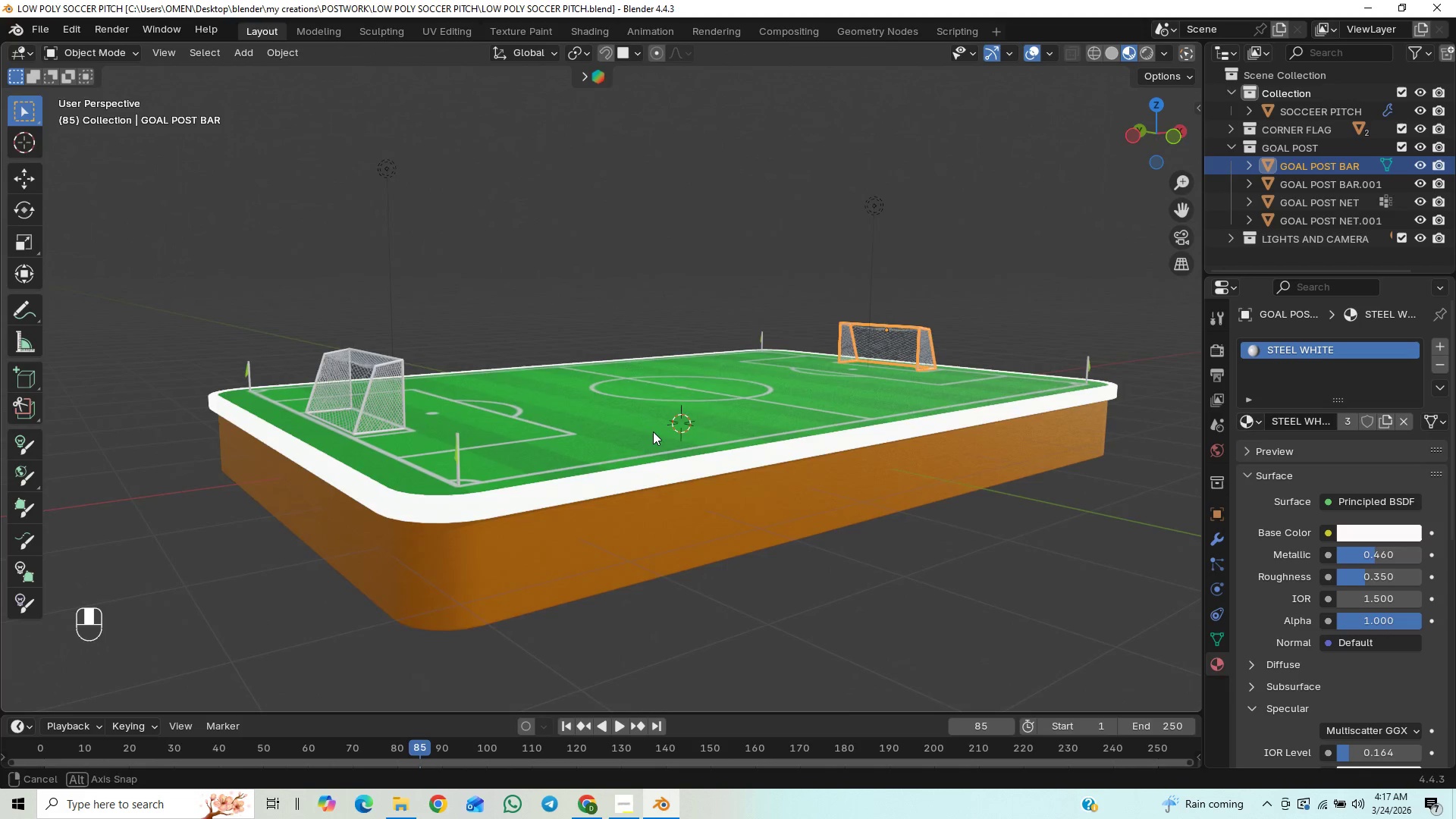 
left_click([1152, 52])
 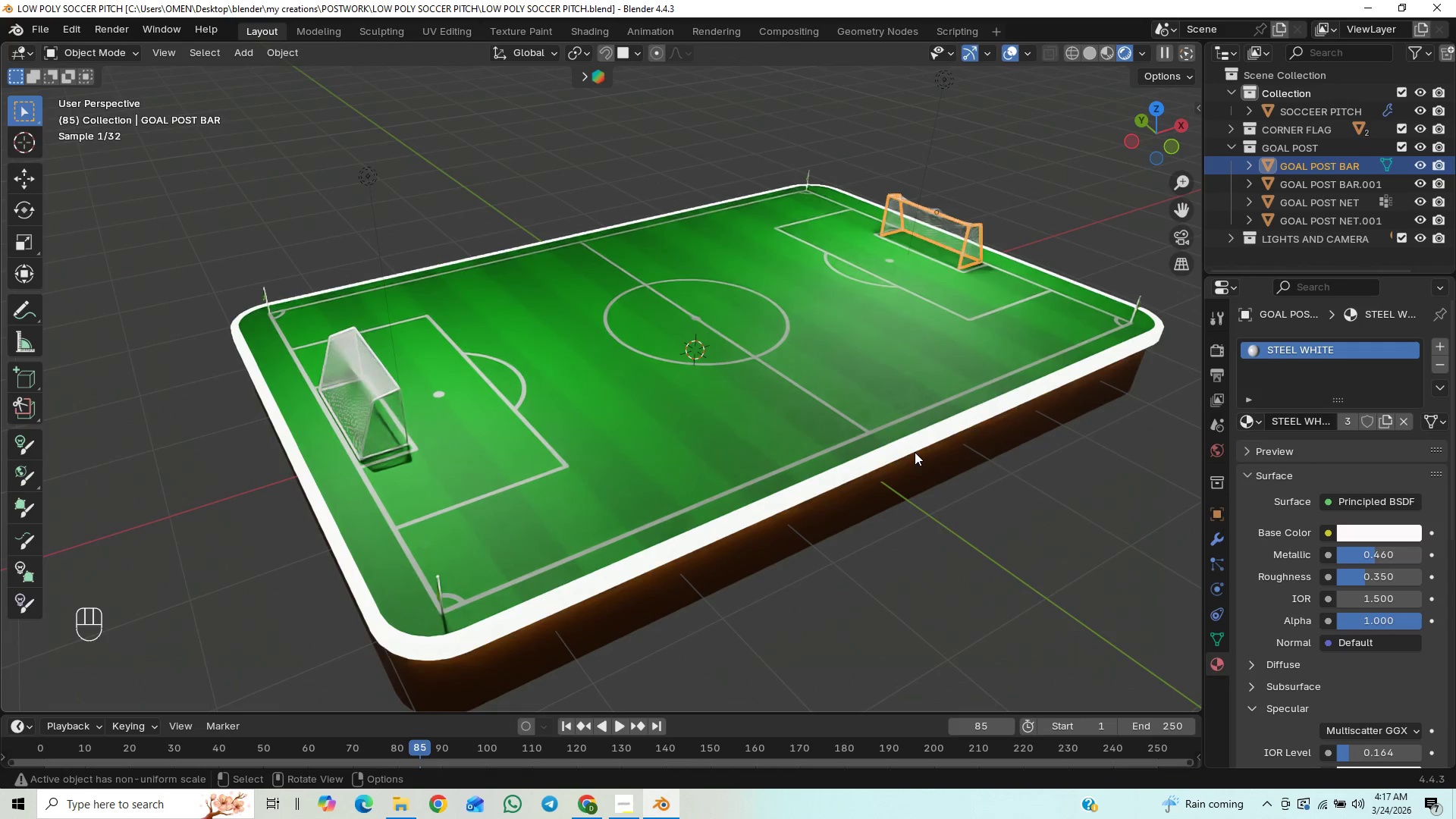 
left_click([998, 491])
 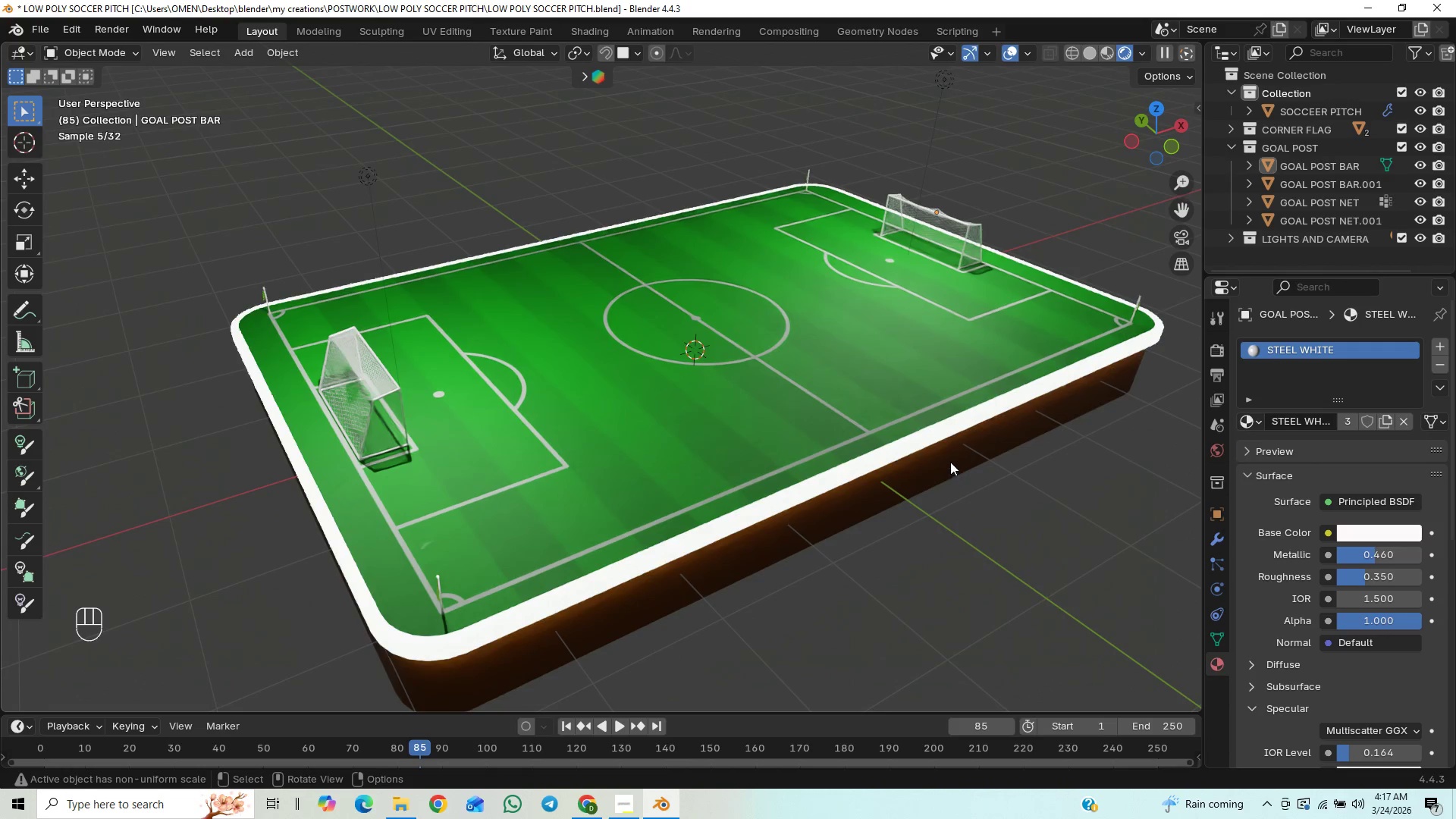 
hold_key(key=ShiftLeft, duration=1.17)
 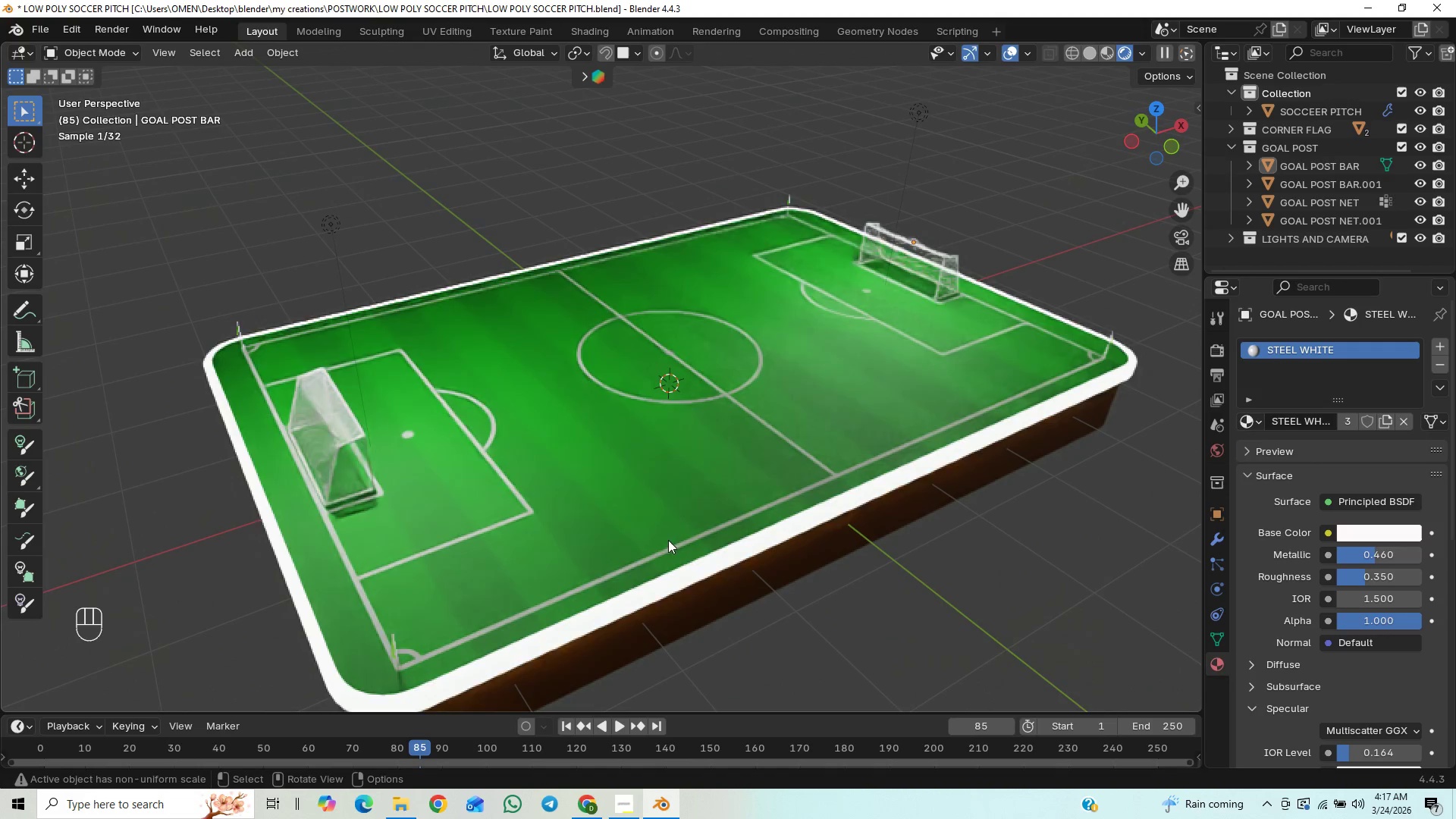 
scroll: coordinate [659, 538], scroll_direction: up, amount: 1.0
 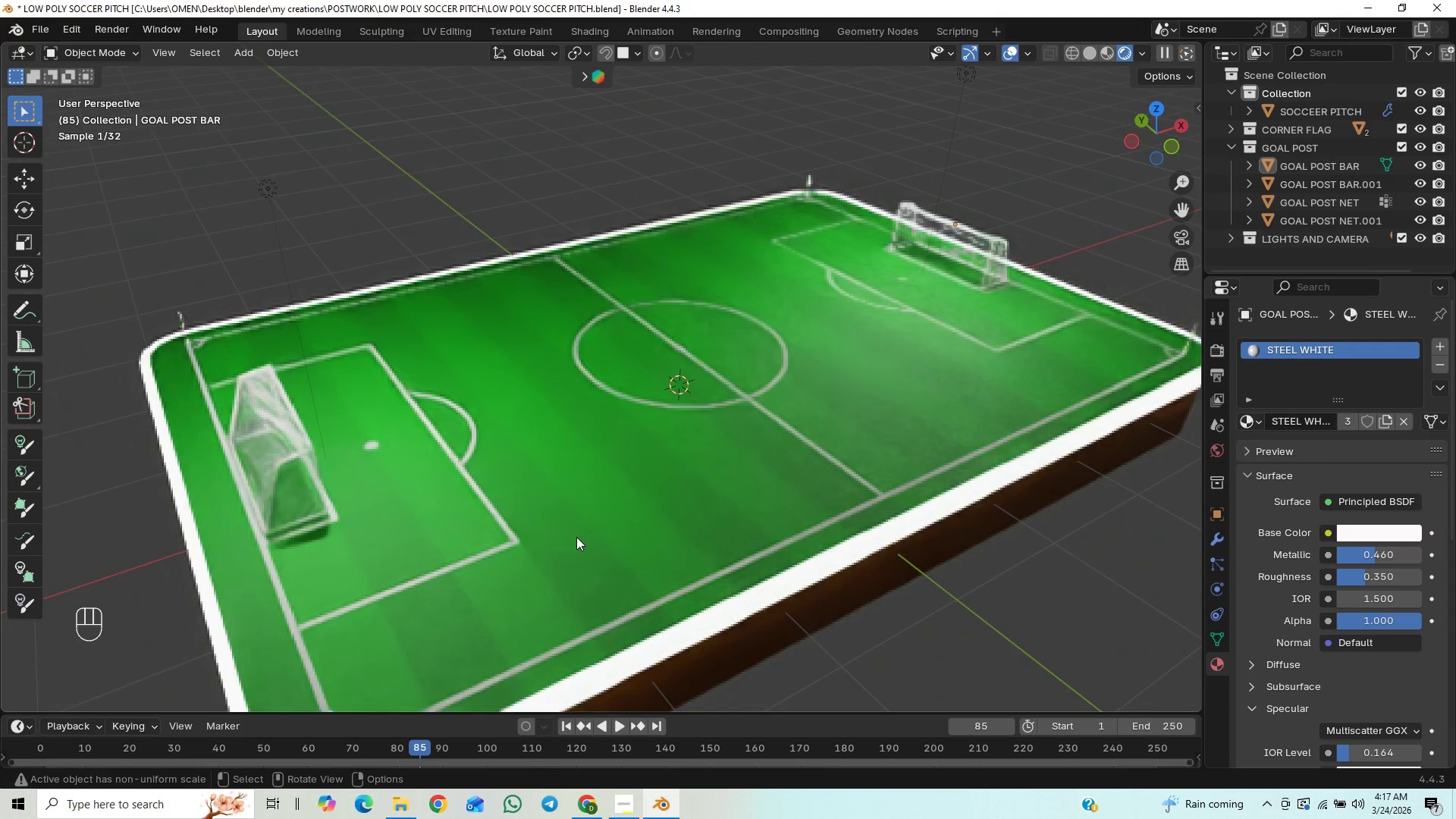 
hold_key(key=ShiftLeft, duration=0.86)
 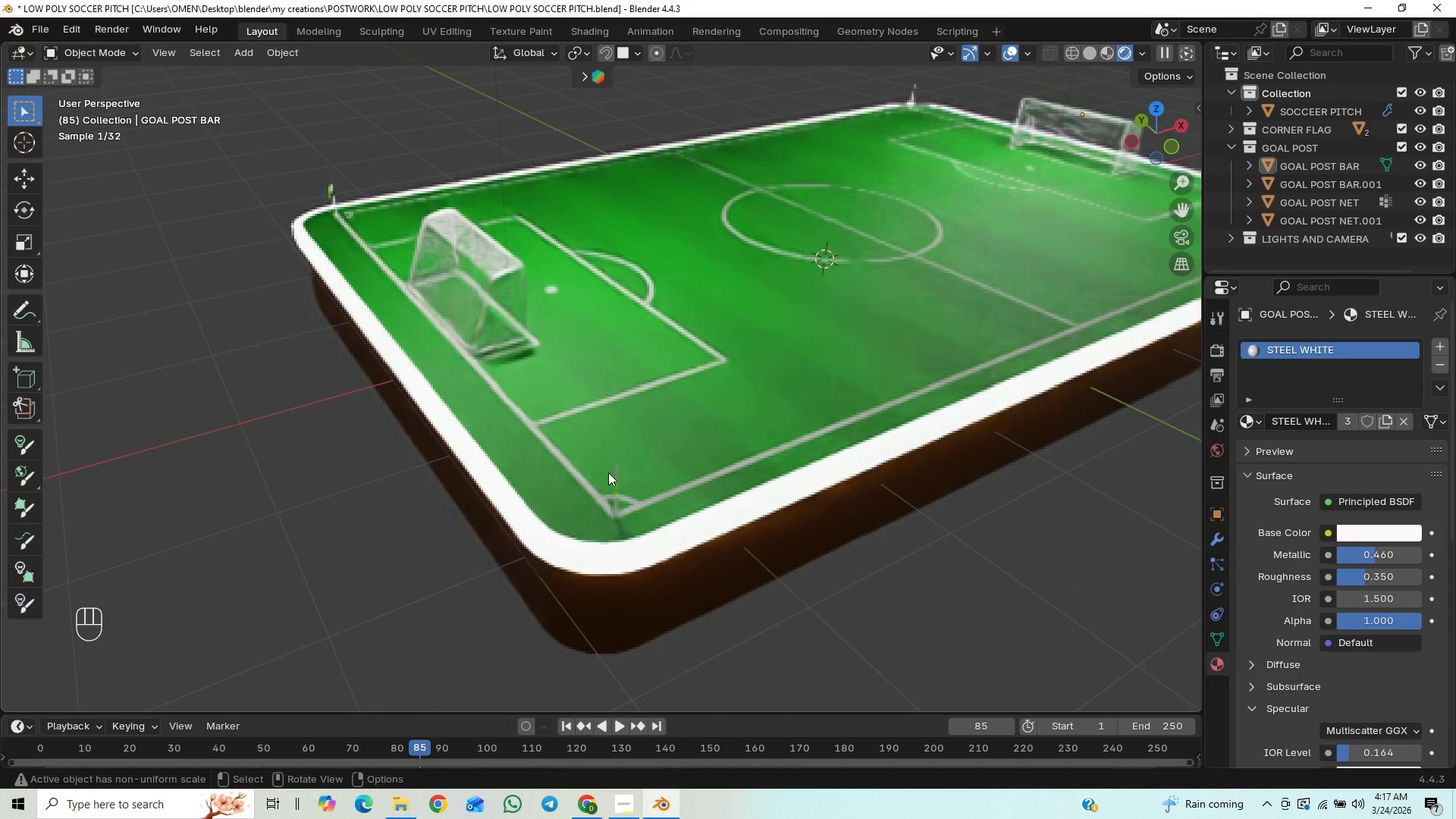 
scroll: coordinate [608, 473], scroll_direction: up, amount: 2.0
 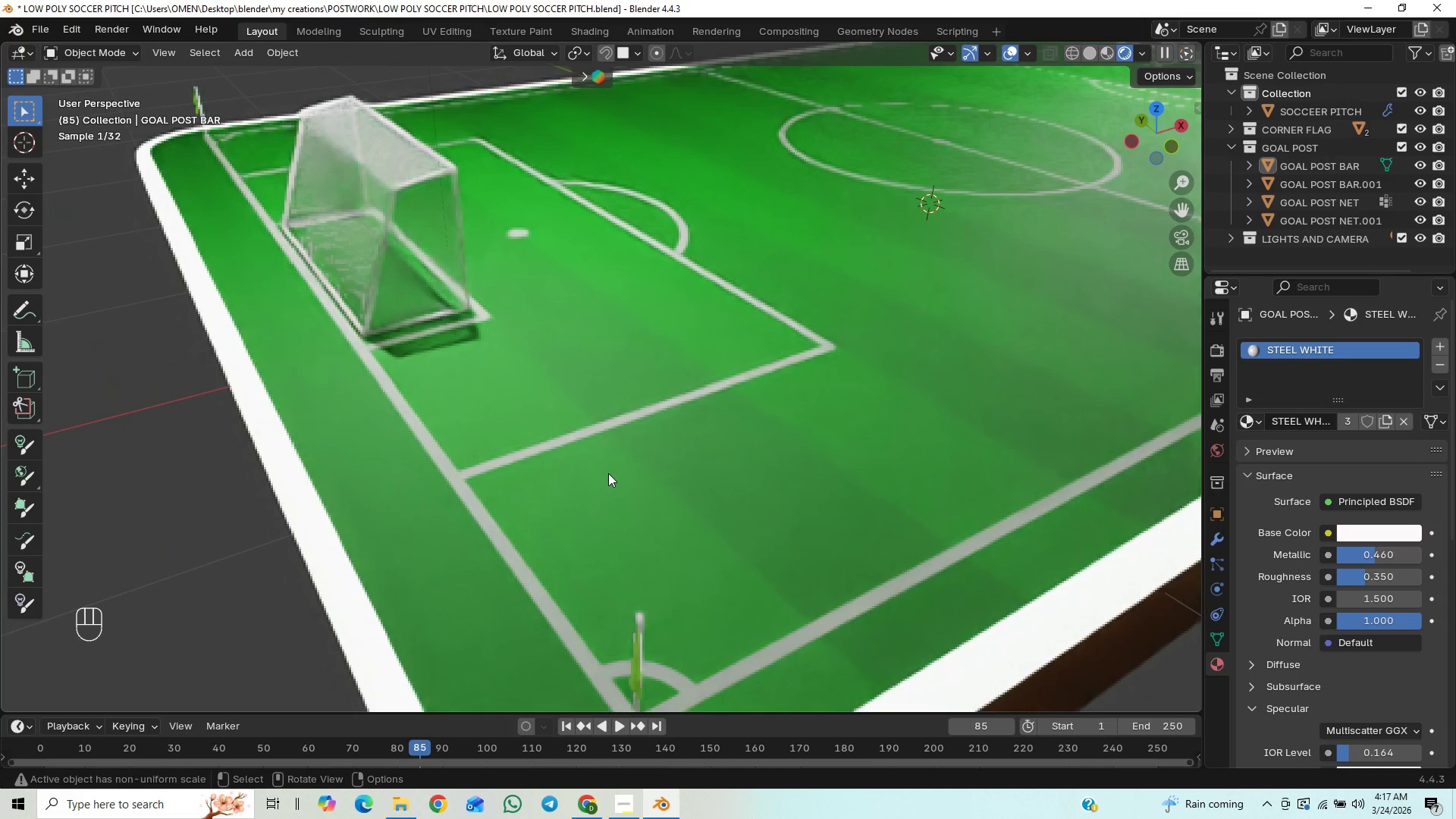 
hold_key(key=ShiftLeft, duration=0.67)
 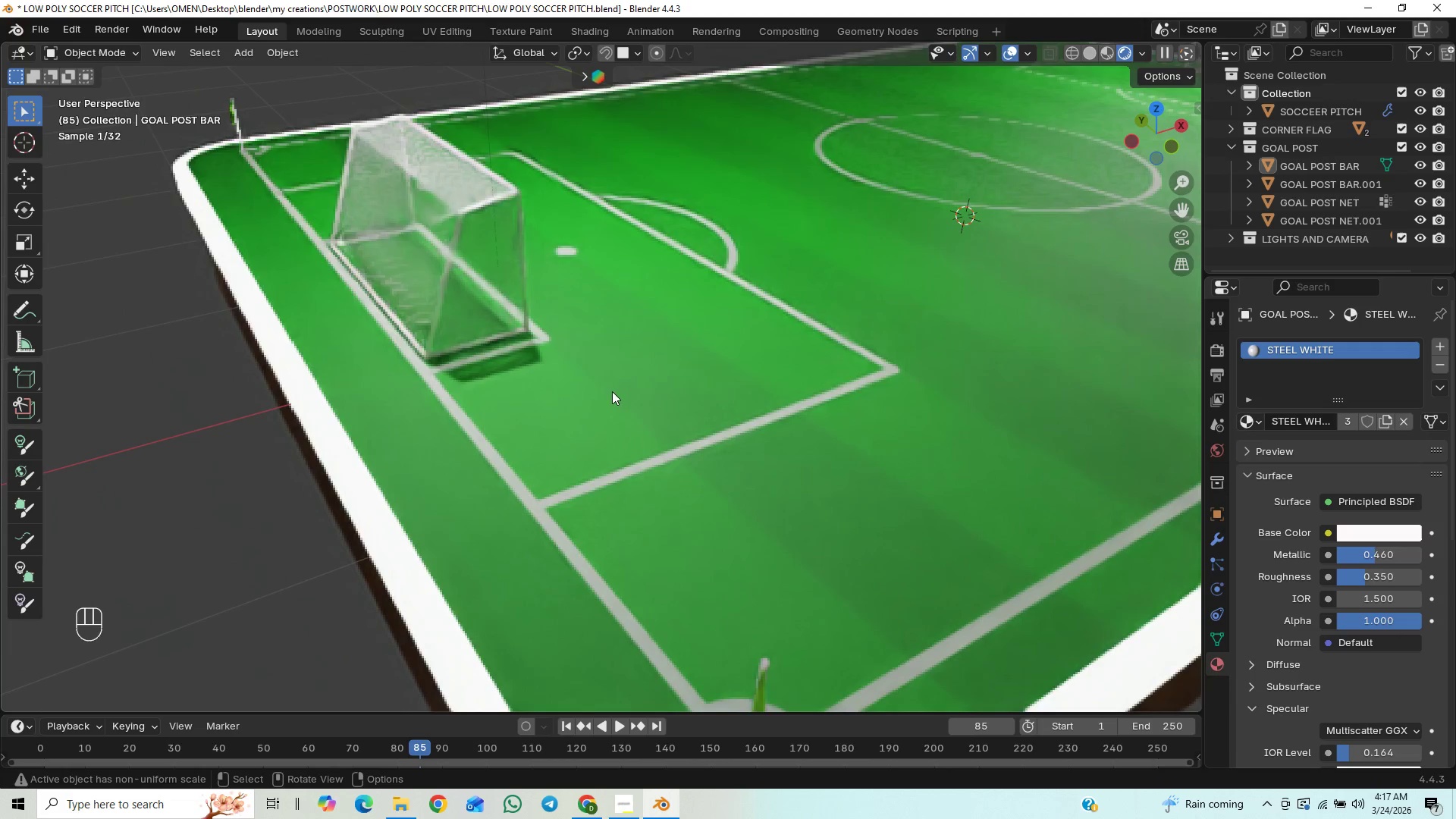 
hold_key(key=ControlLeft, duration=1.5)
 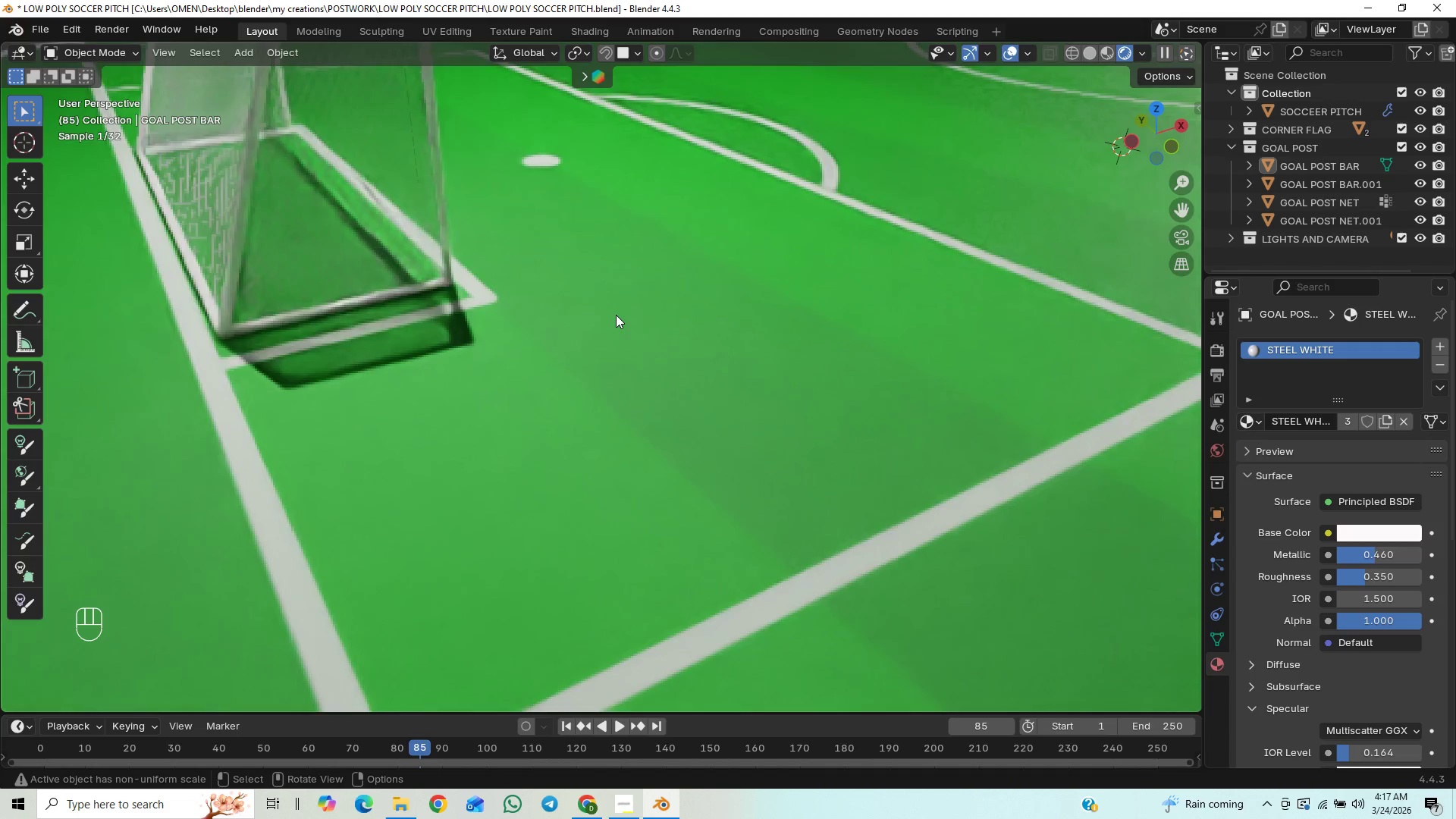 
hold_key(key=ControlLeft, duration=0.33)
 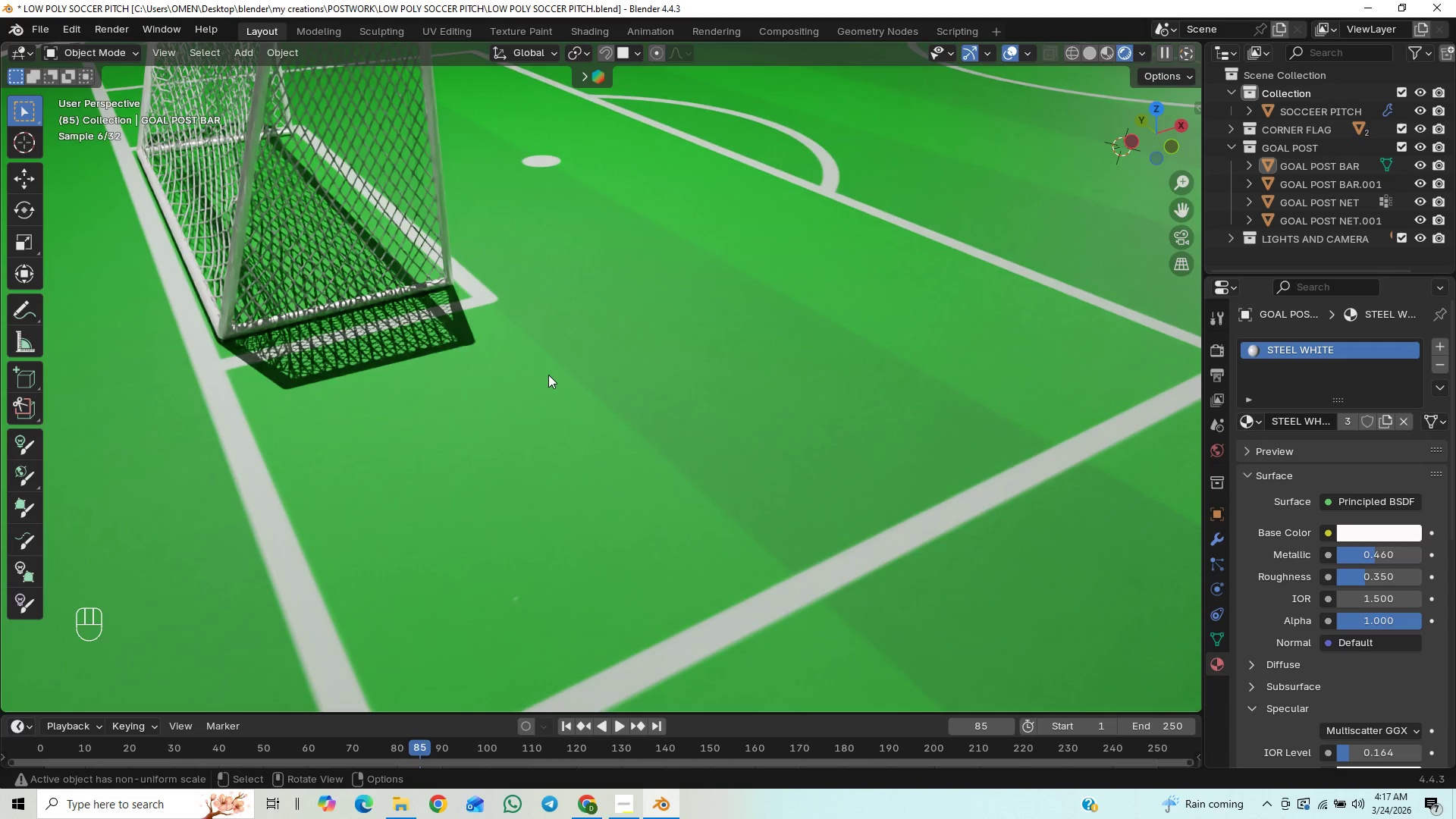 
hold_key(key=ShiftLeft, duration=1.0)
 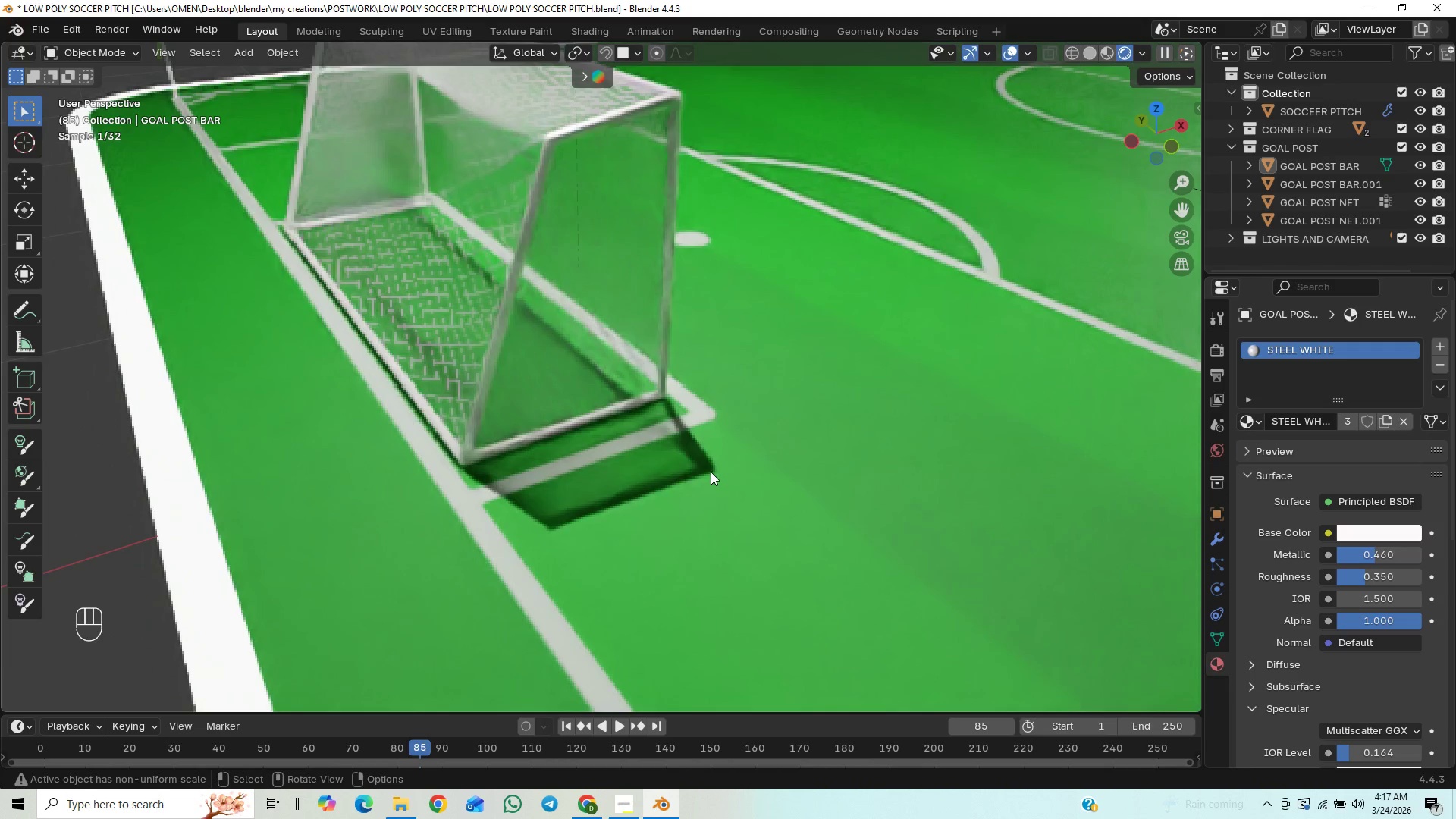 
hold_key(key=ControlLeft, duration=1.5)
 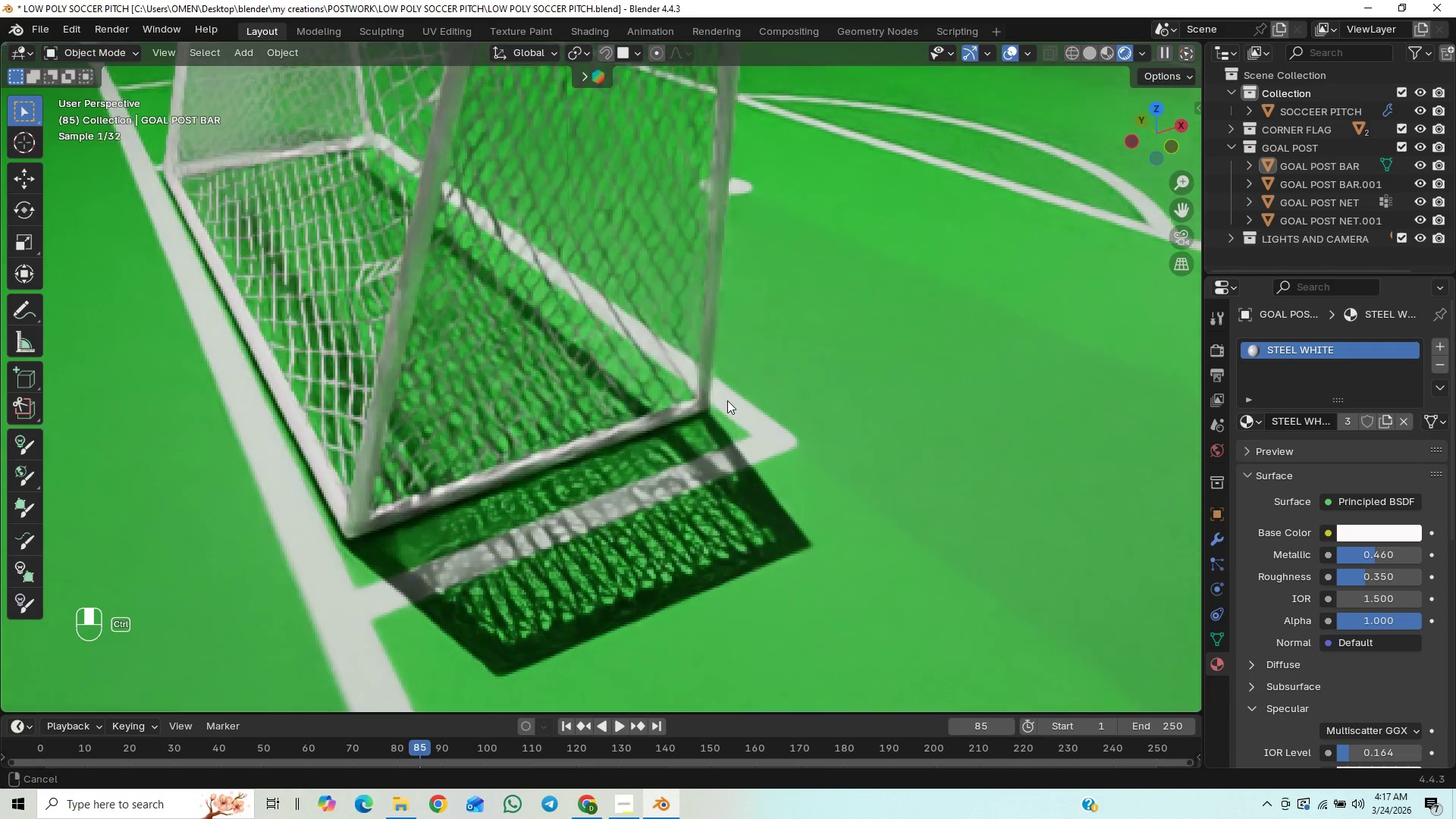 
key(Control+ControlLeft)
 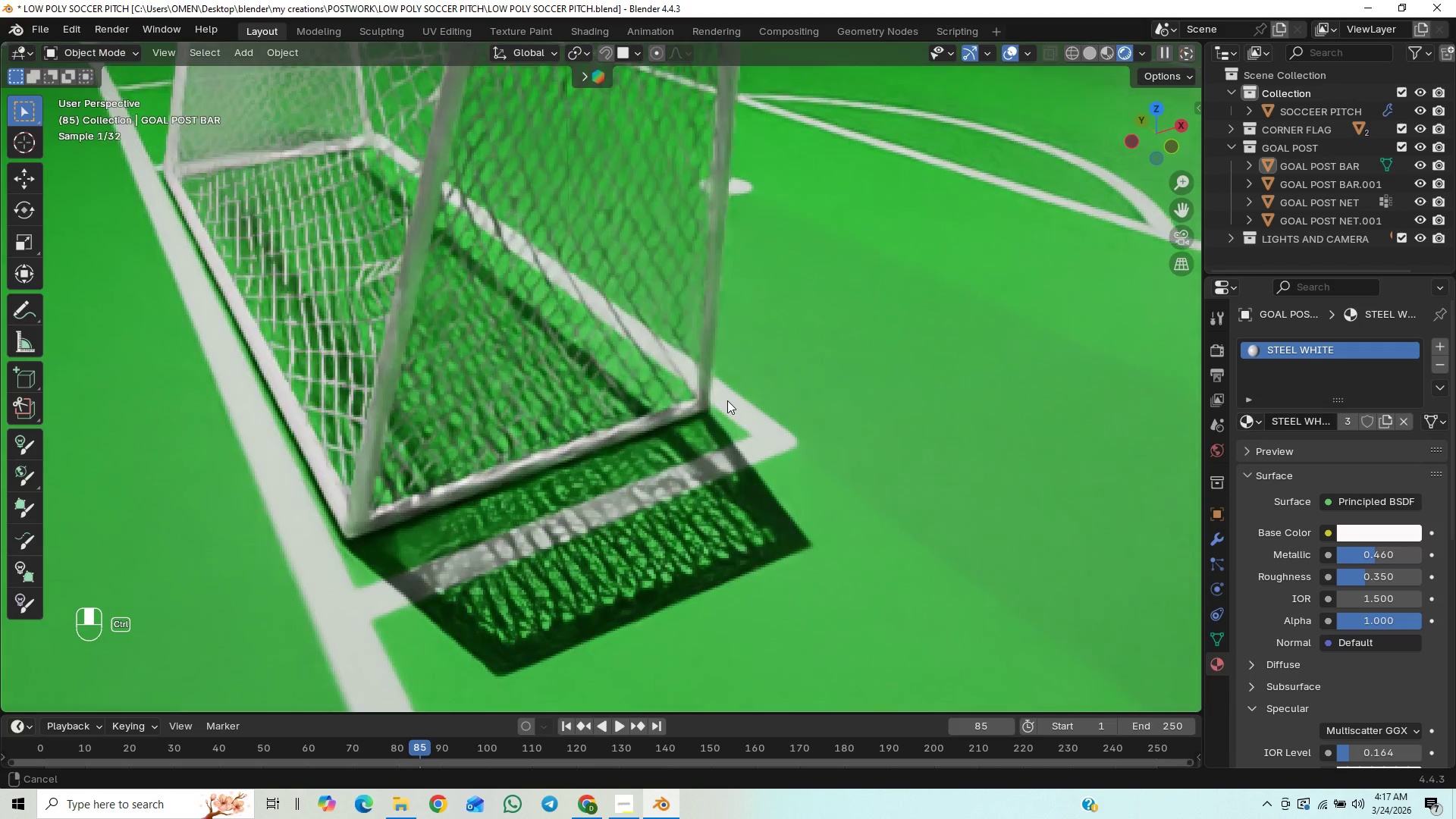 
key(Control+ControlLeft)
 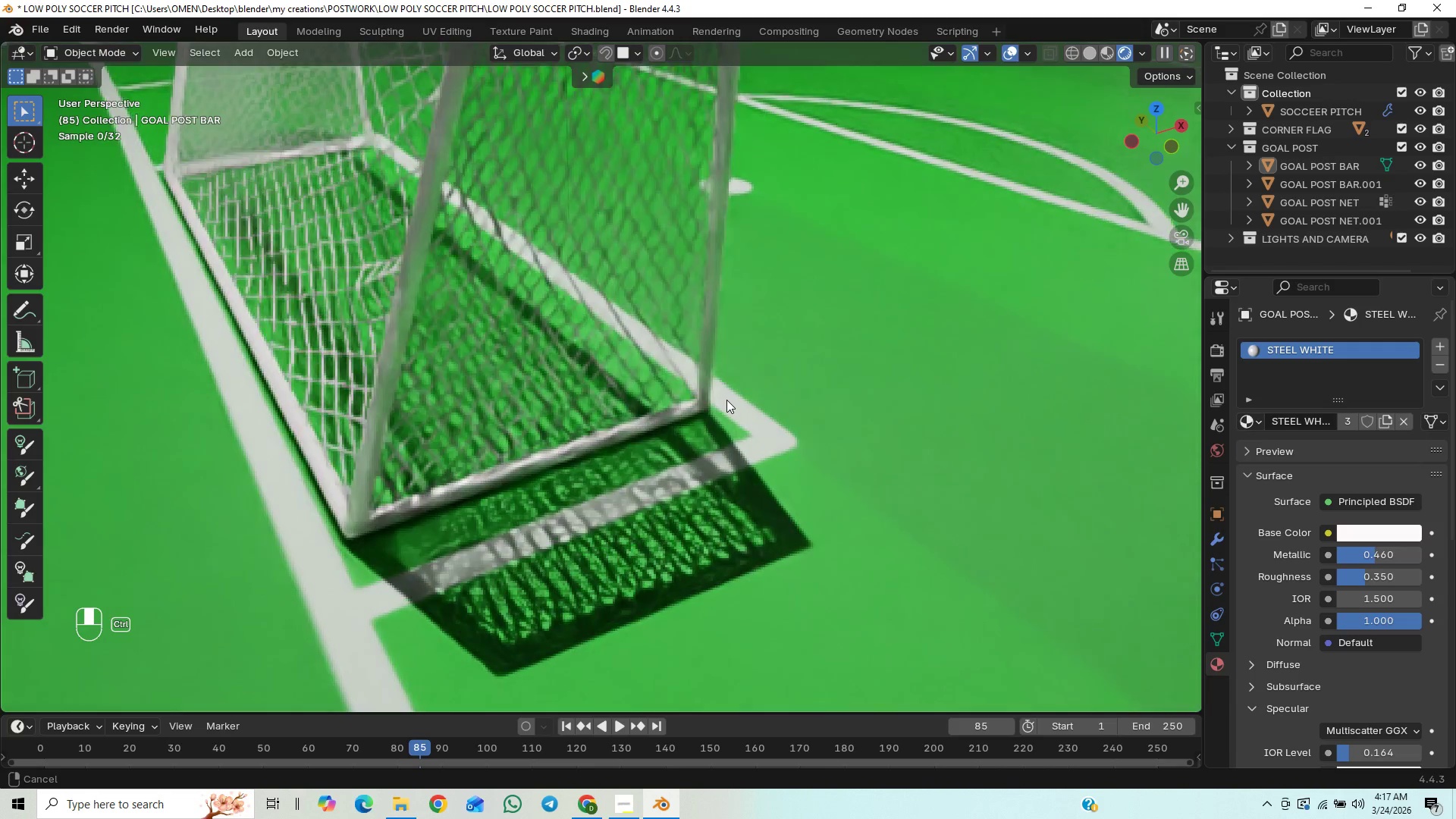 
key(Control+ControlLeft)
 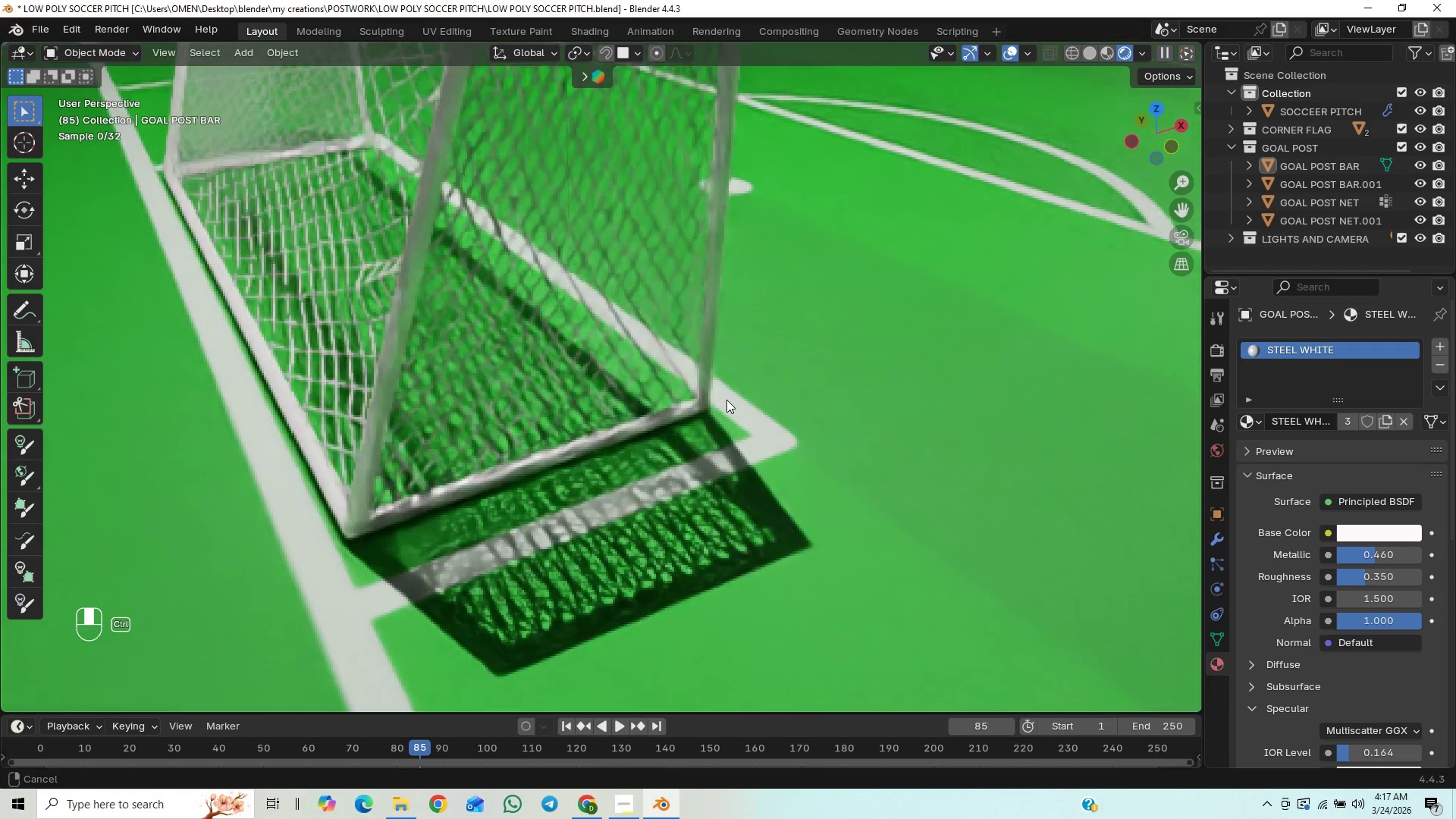 
key(Control+ControlLeft)
 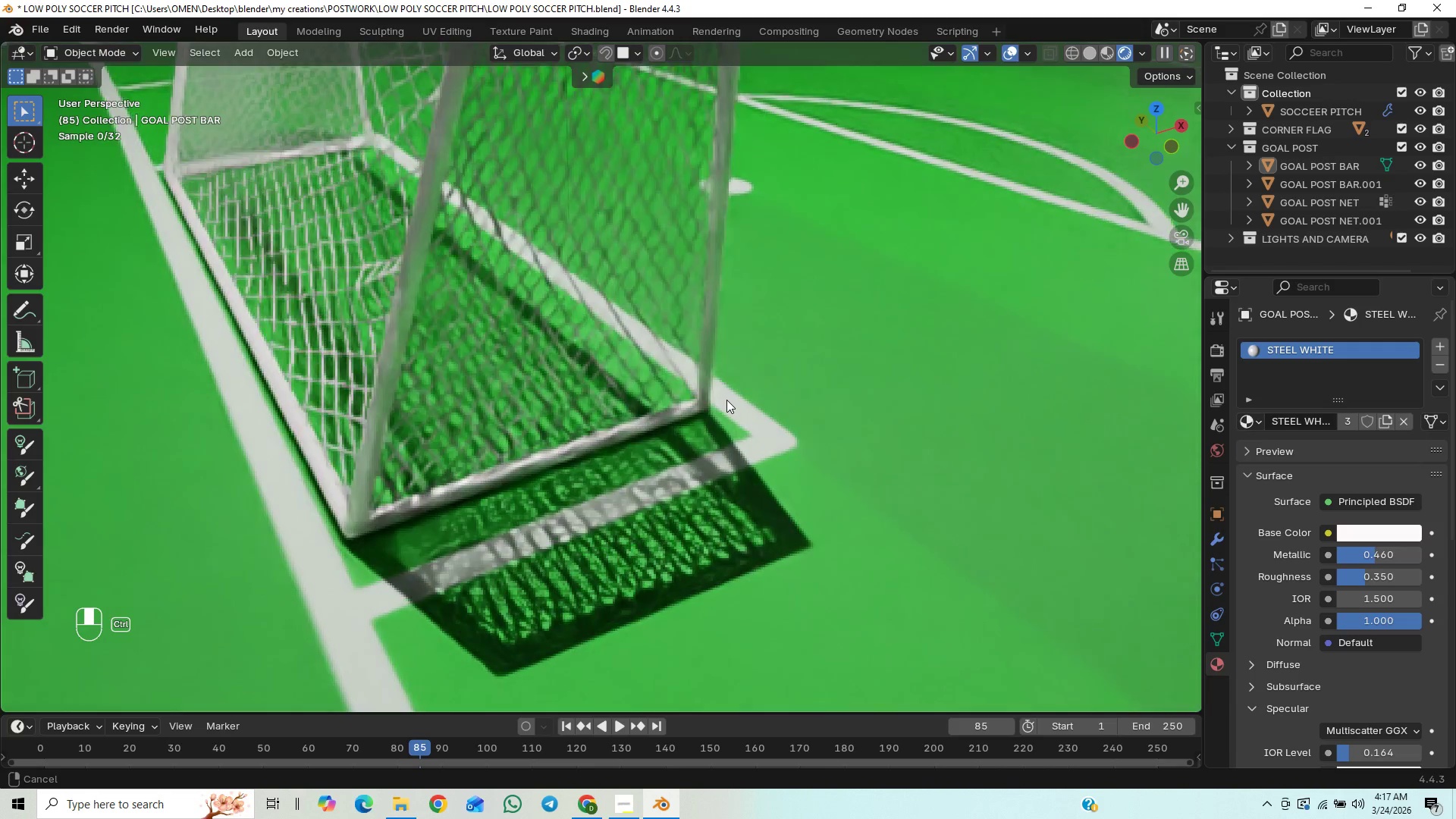 
key(Control+ControlLeft)
 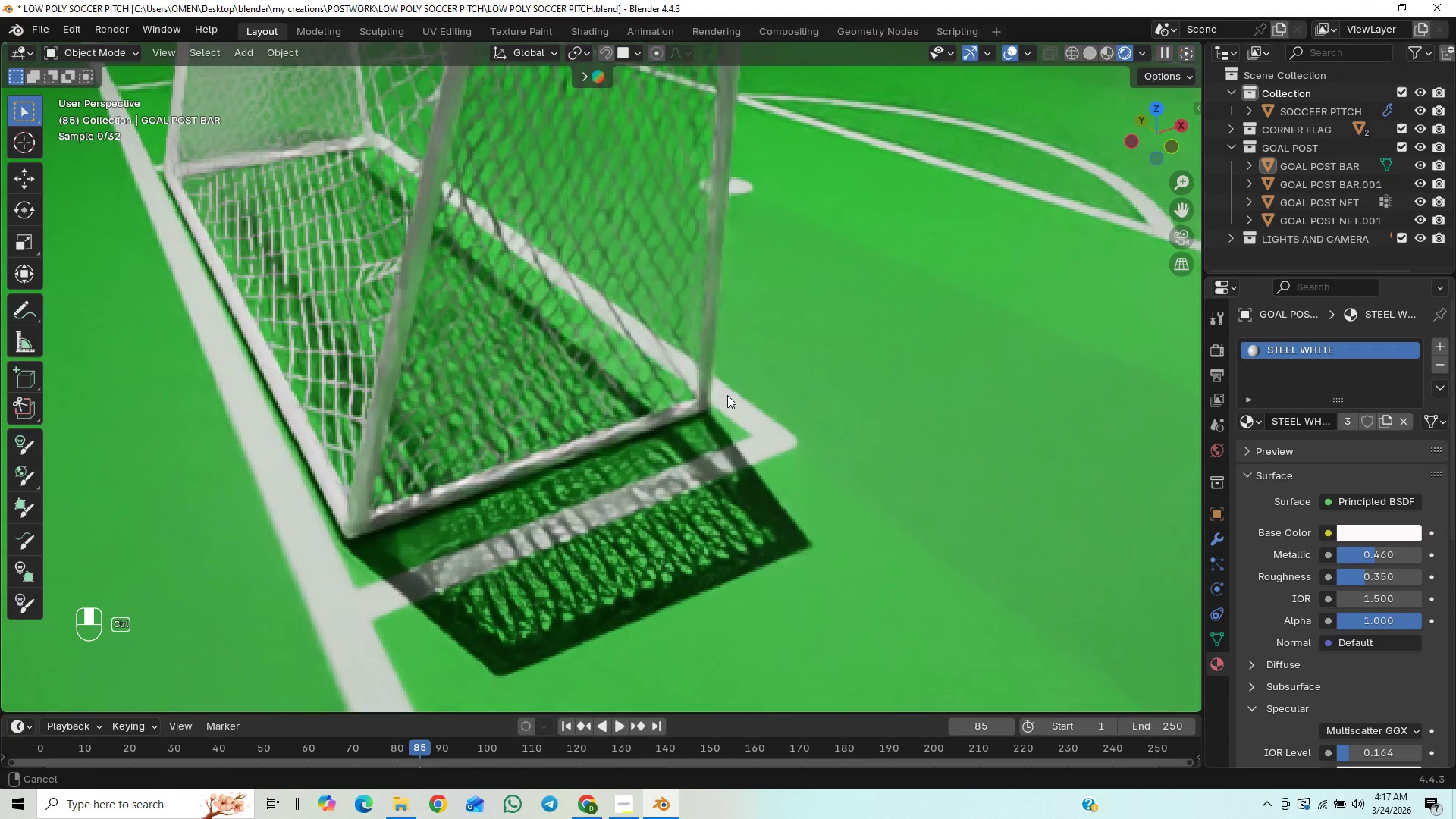 
key(Control+ControlLeft)
 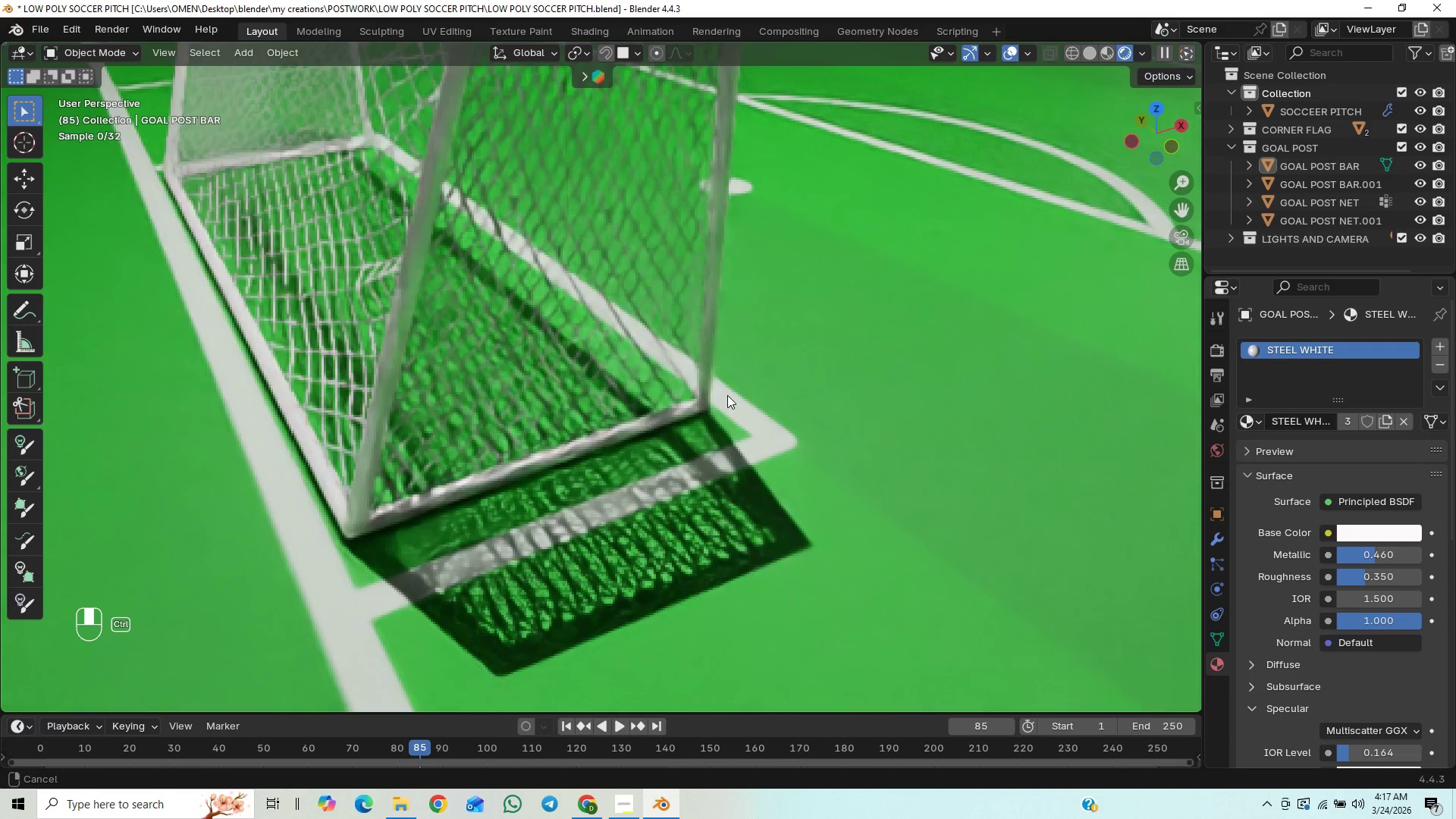 
key(Control+ControlLeft)
 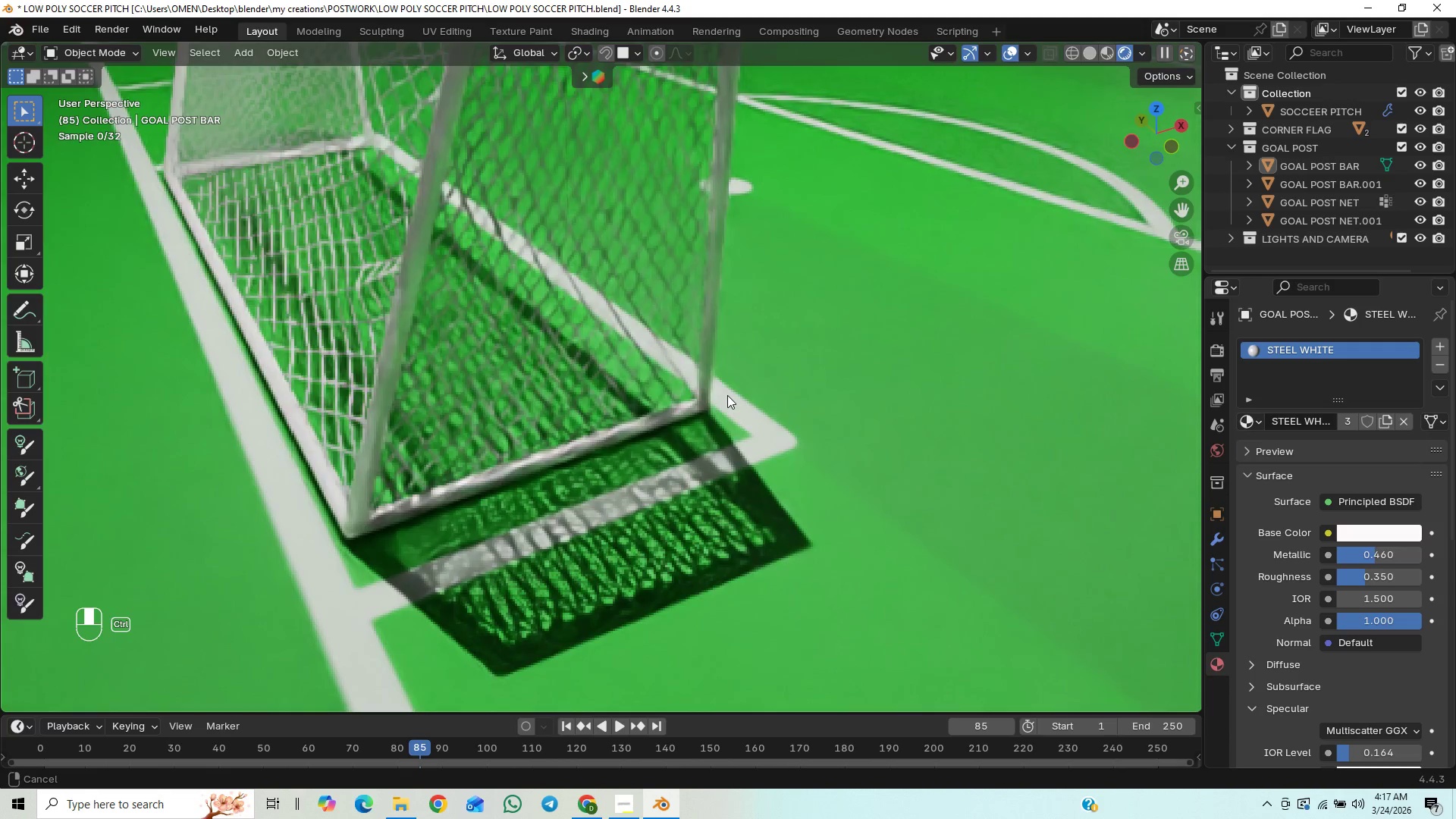 
key(Control+ControlLeft)
 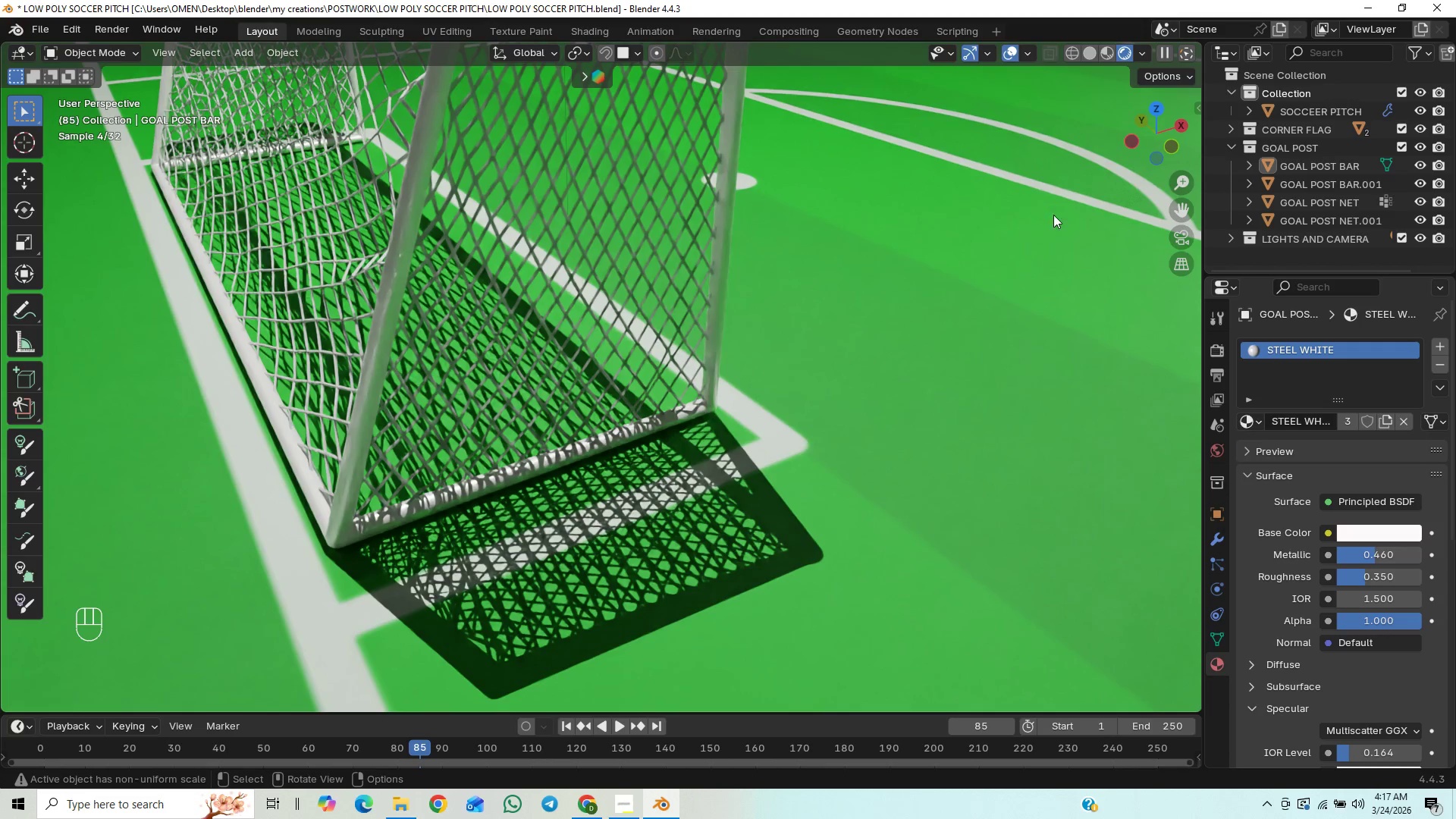 
left_click([1188, 234])
 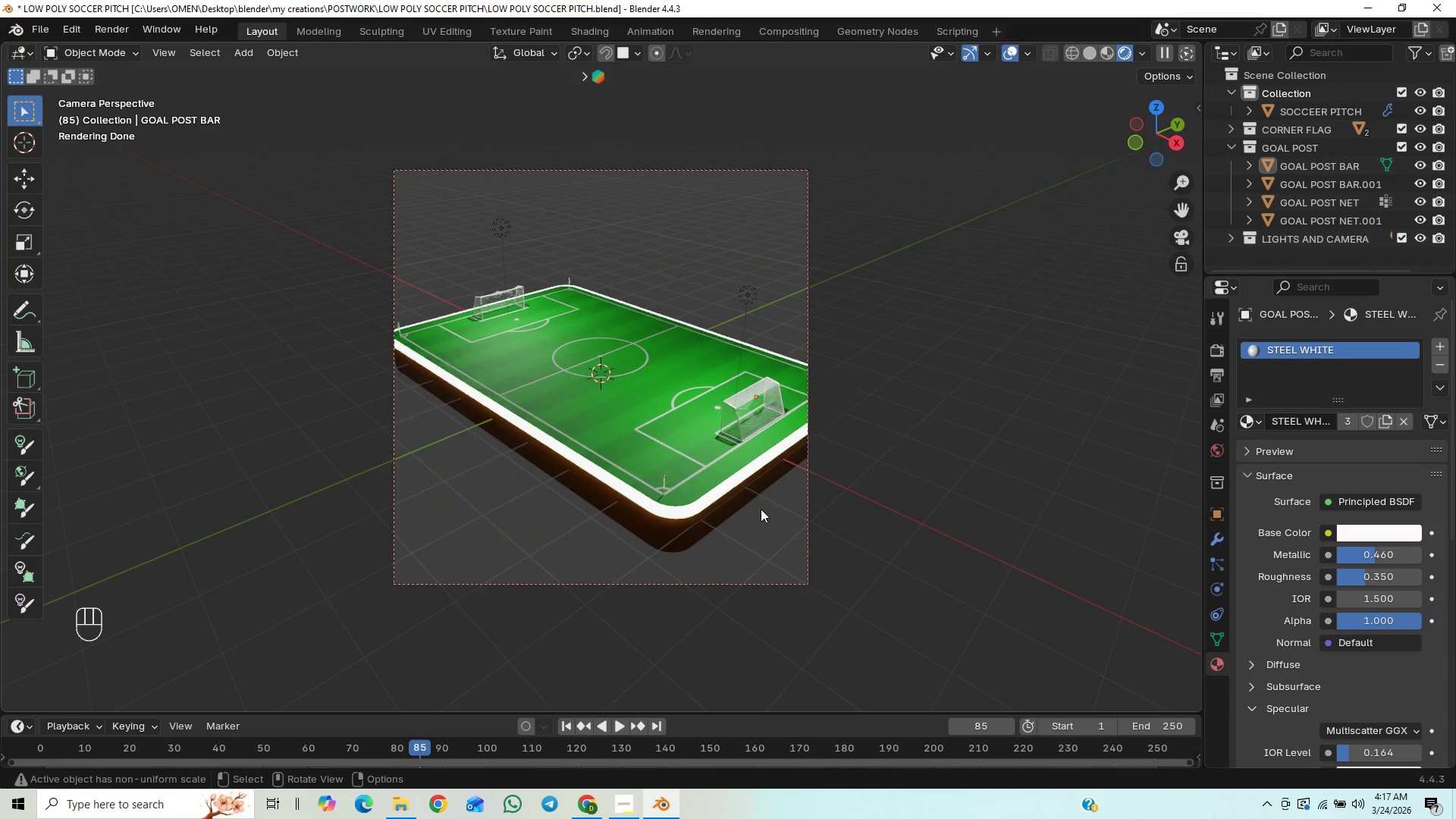 
scroll: coordinate [770, 502], scroll_direction: up, amount: 2.0
 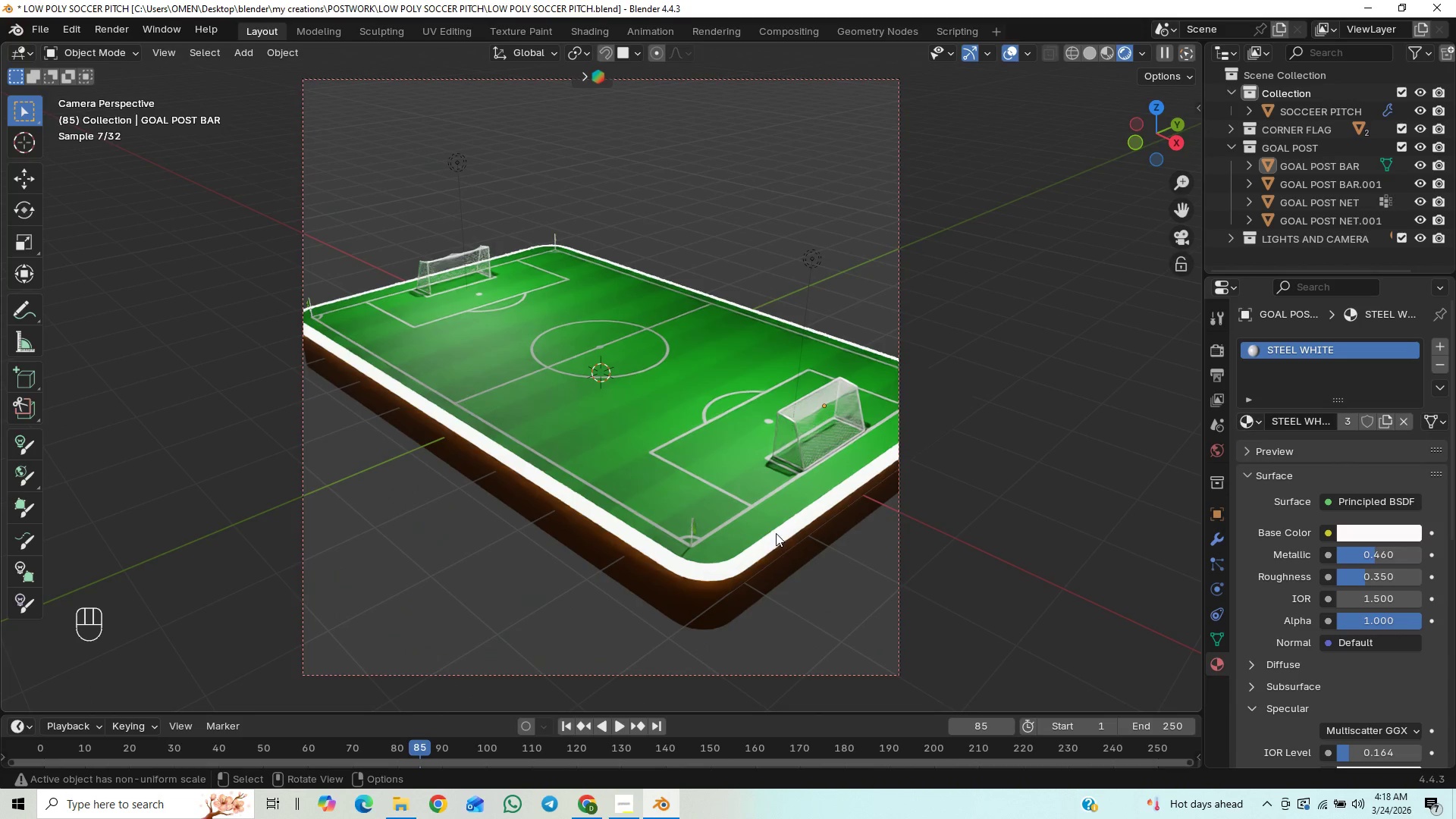 
scroll: coordinate [782, 546], scroll_direction: down, amount: 2.0
 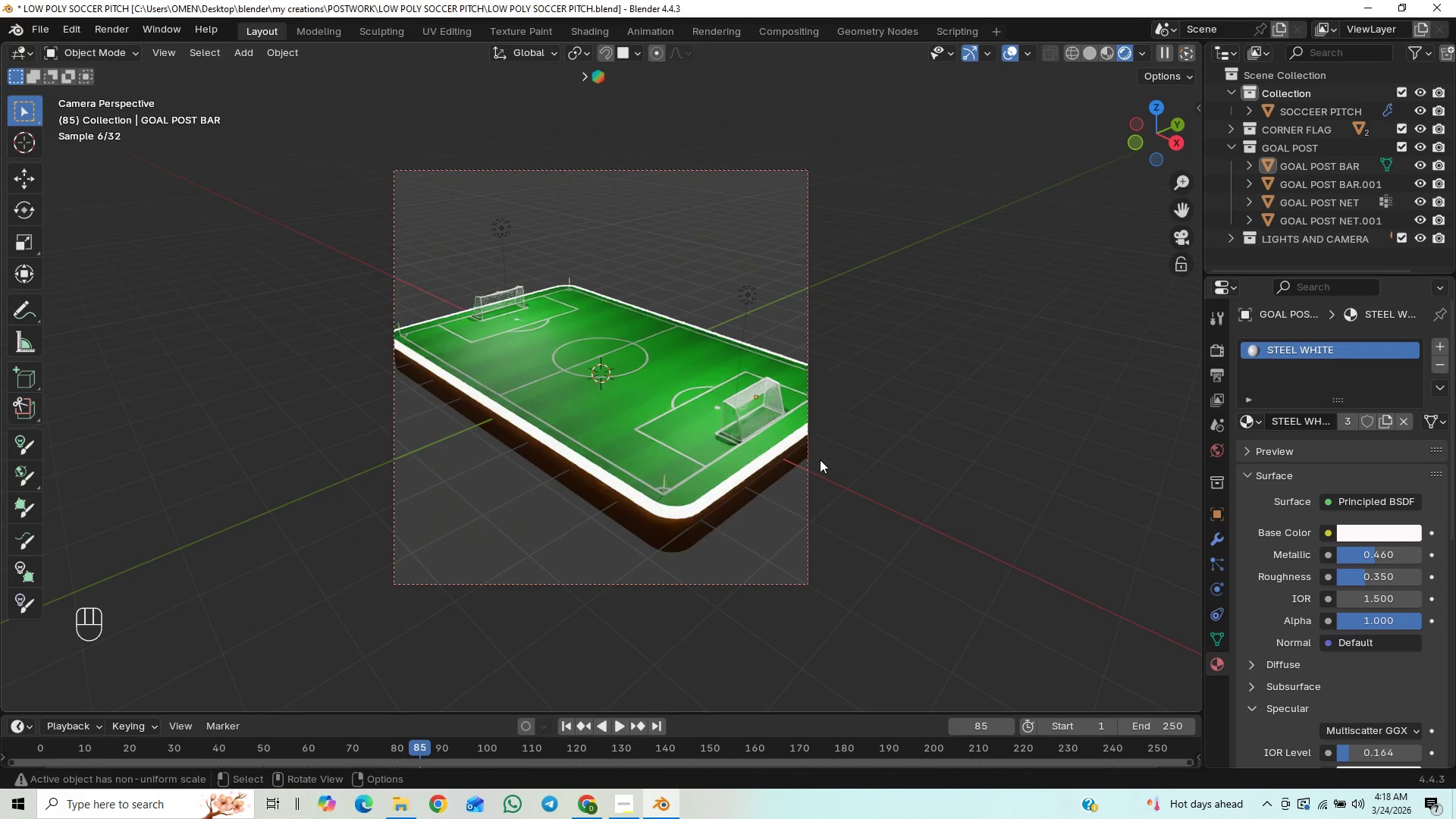 
key(Control+S)
 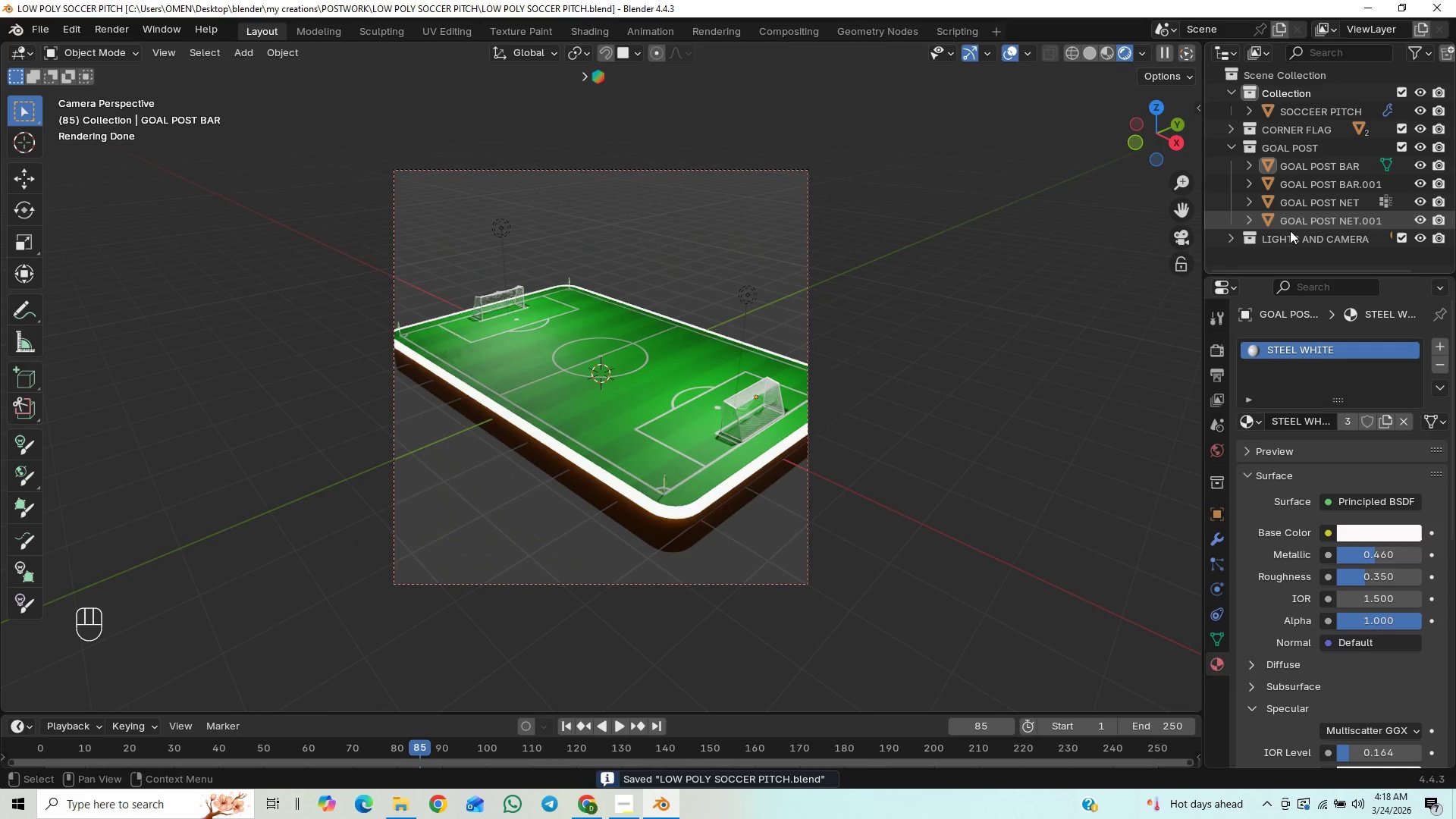 
wait(6.55)
 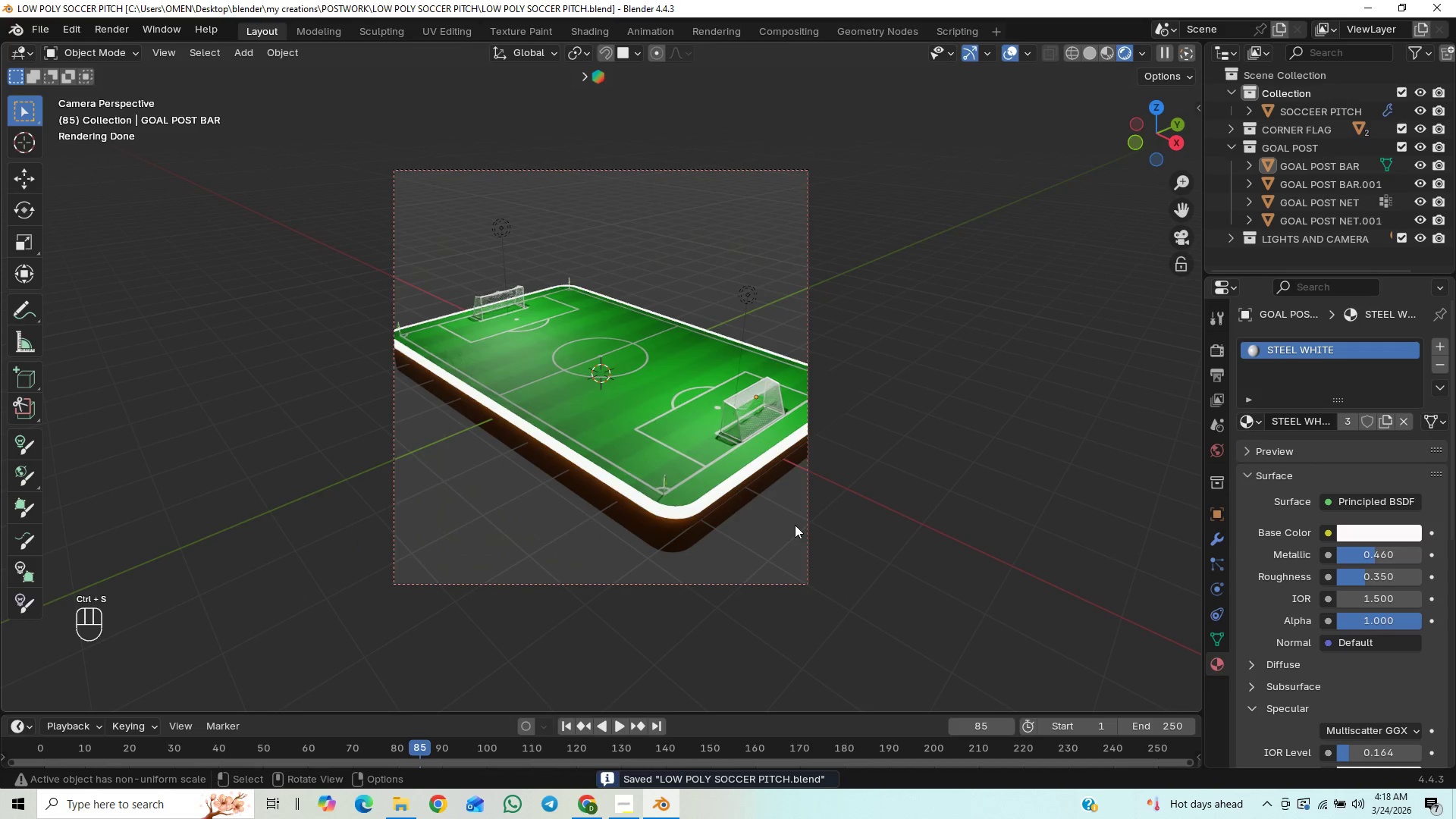 
left_click([1289, 253])
 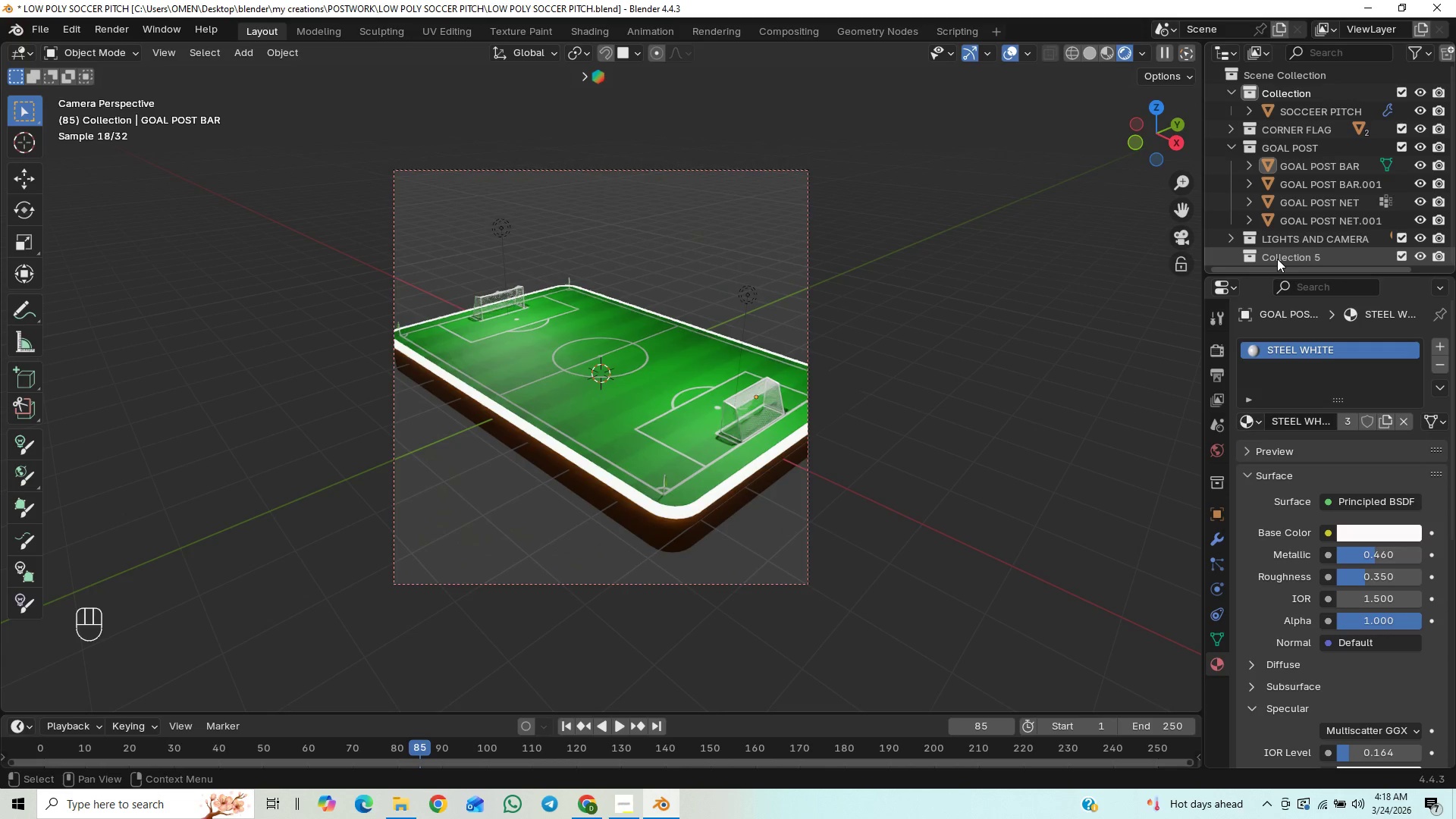 
double_click([1278, 249])
 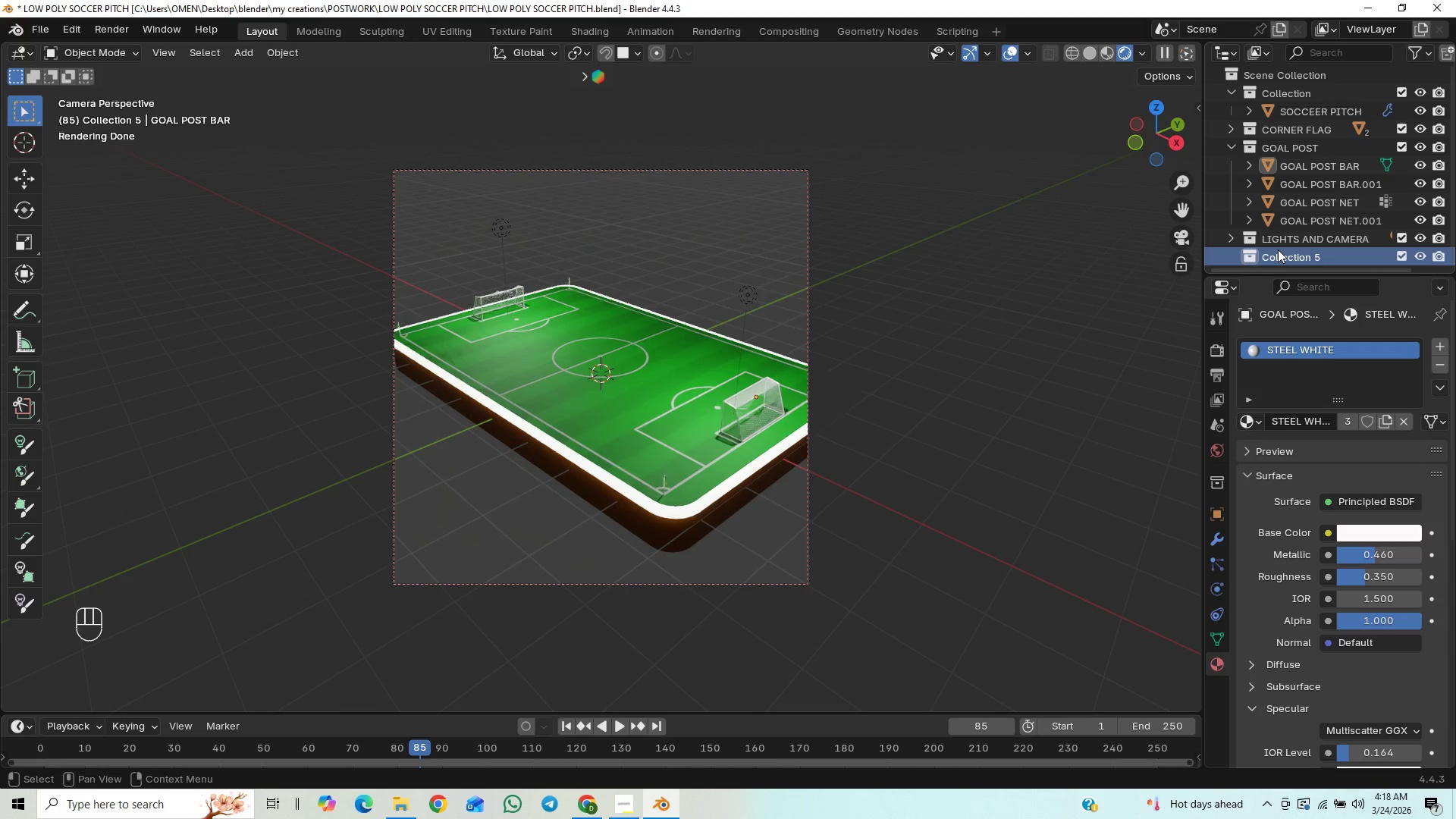 
triple_click([1278, 249])
 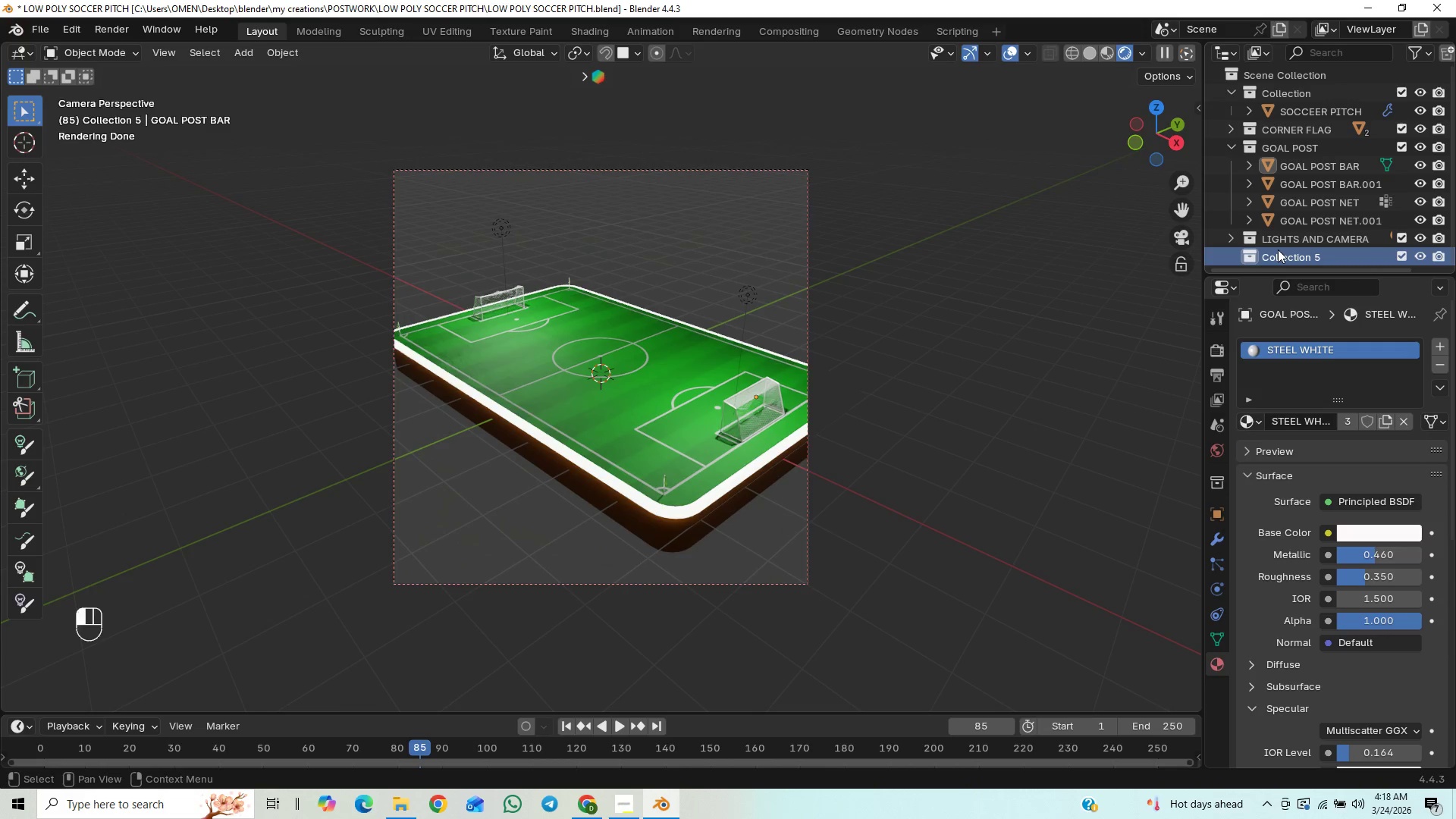 
triple_click([1278, 249])
 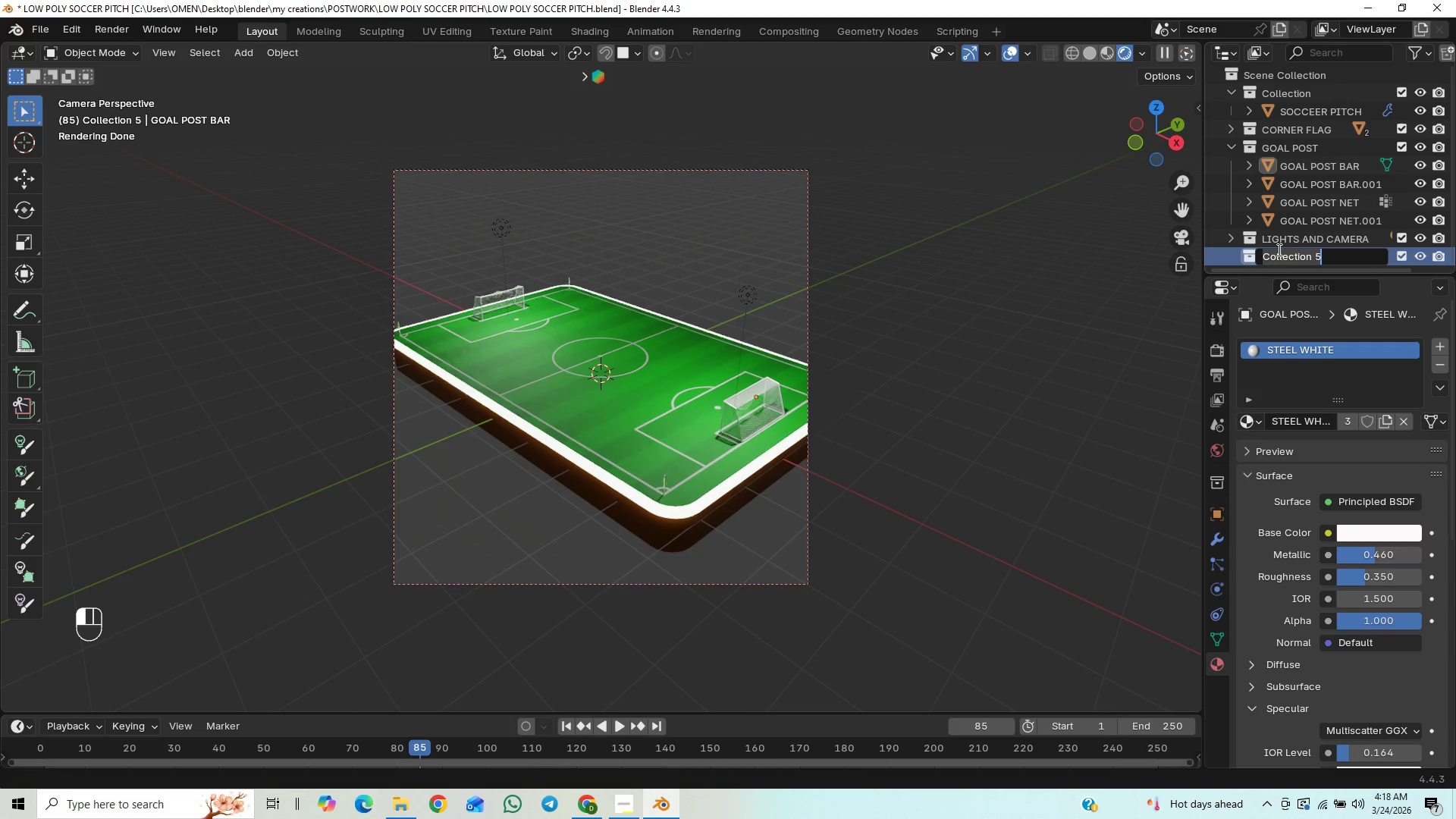 
type(soccer ball)
 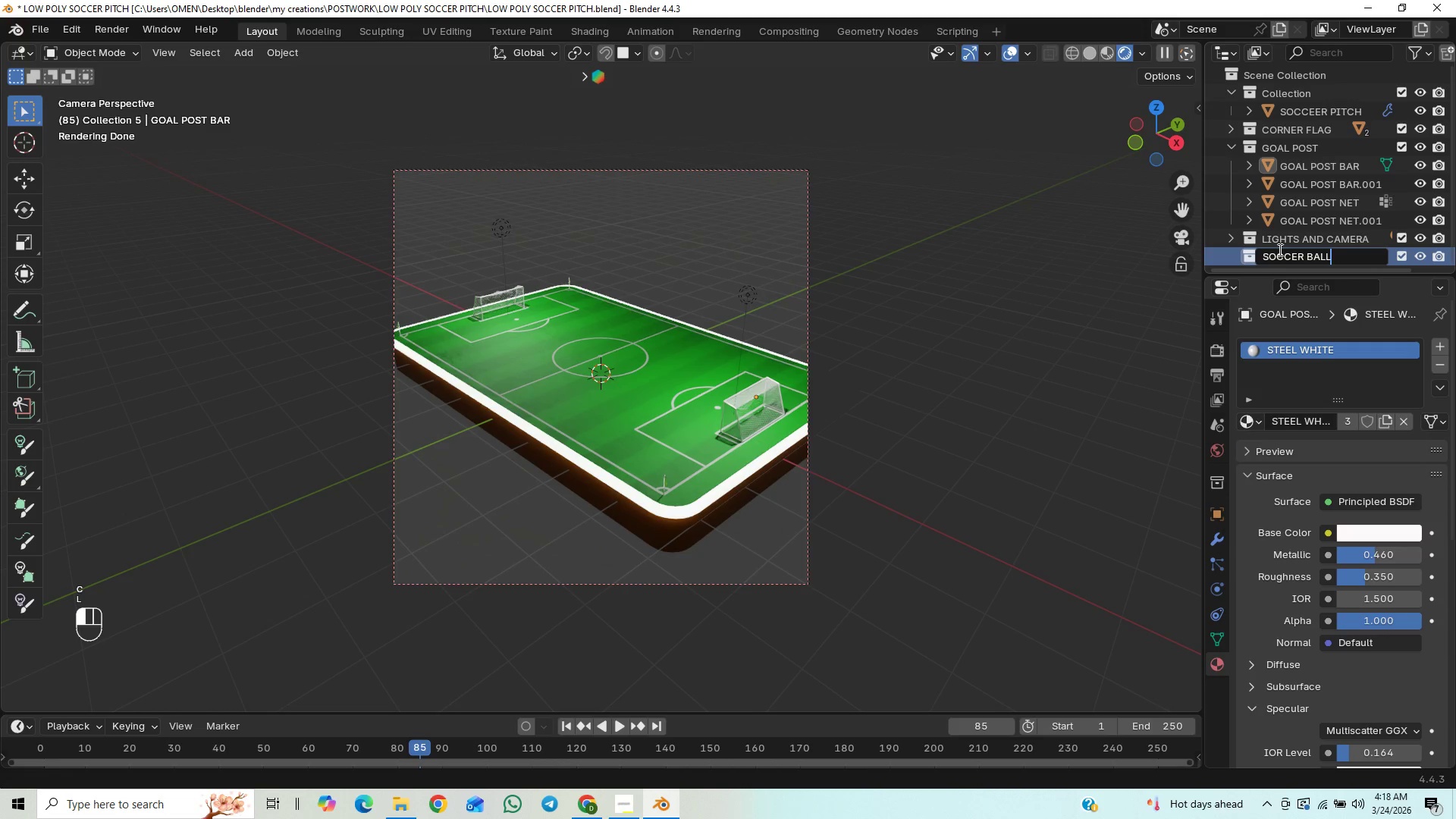 
key(Enter)
 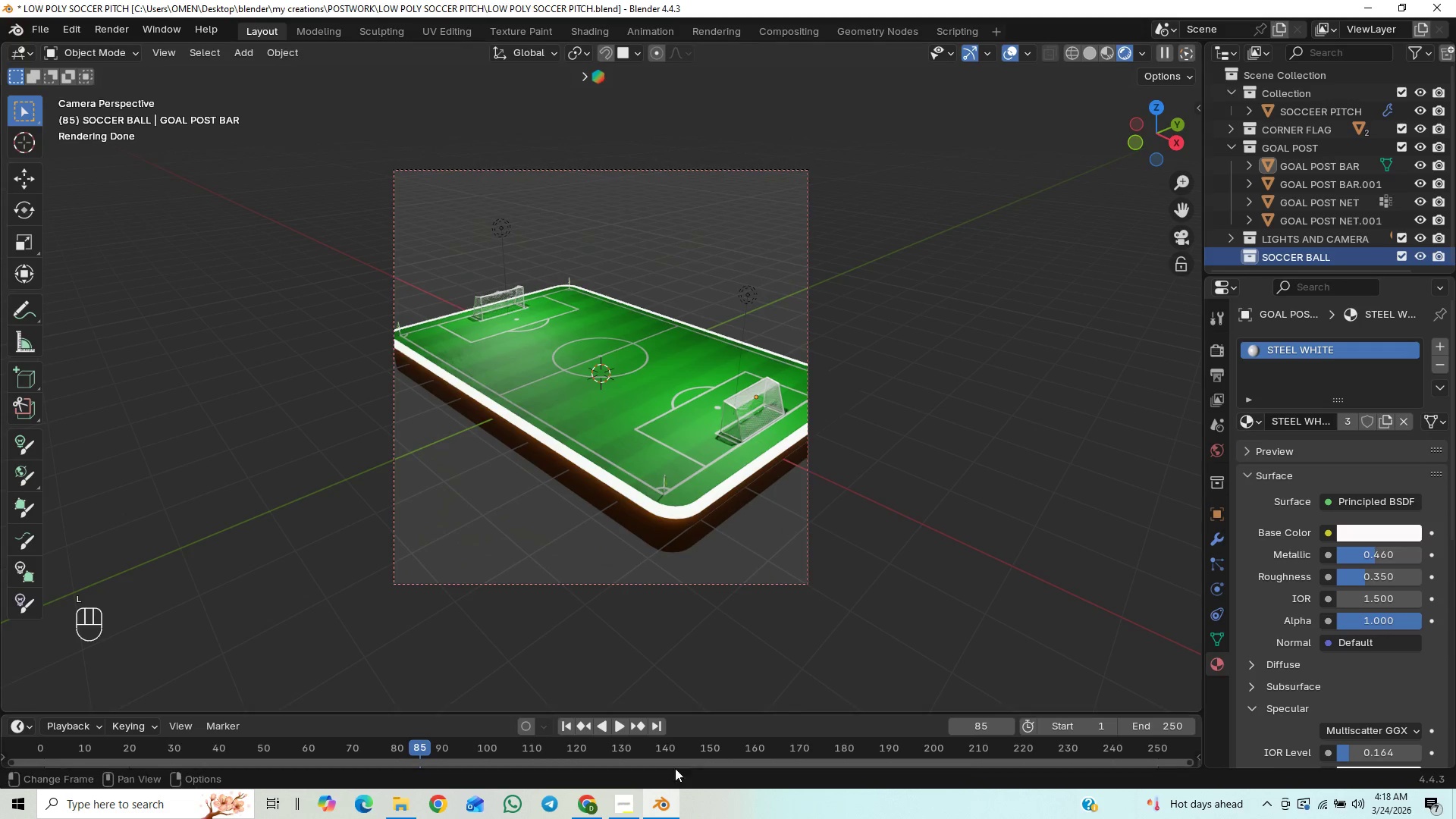 
left_click([620, 801])